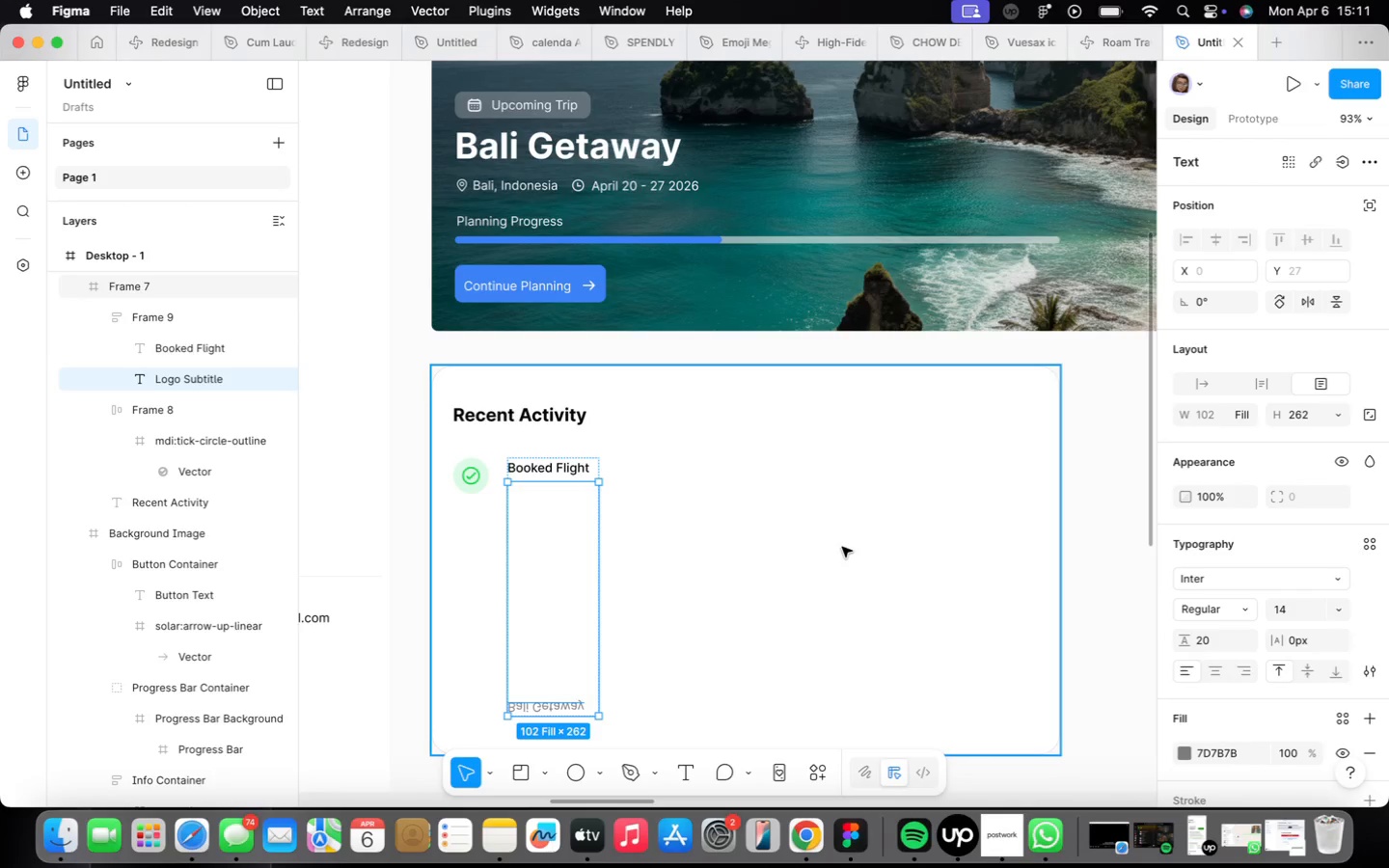 
hold_key(key=CommandLeft, duration=0.42)
 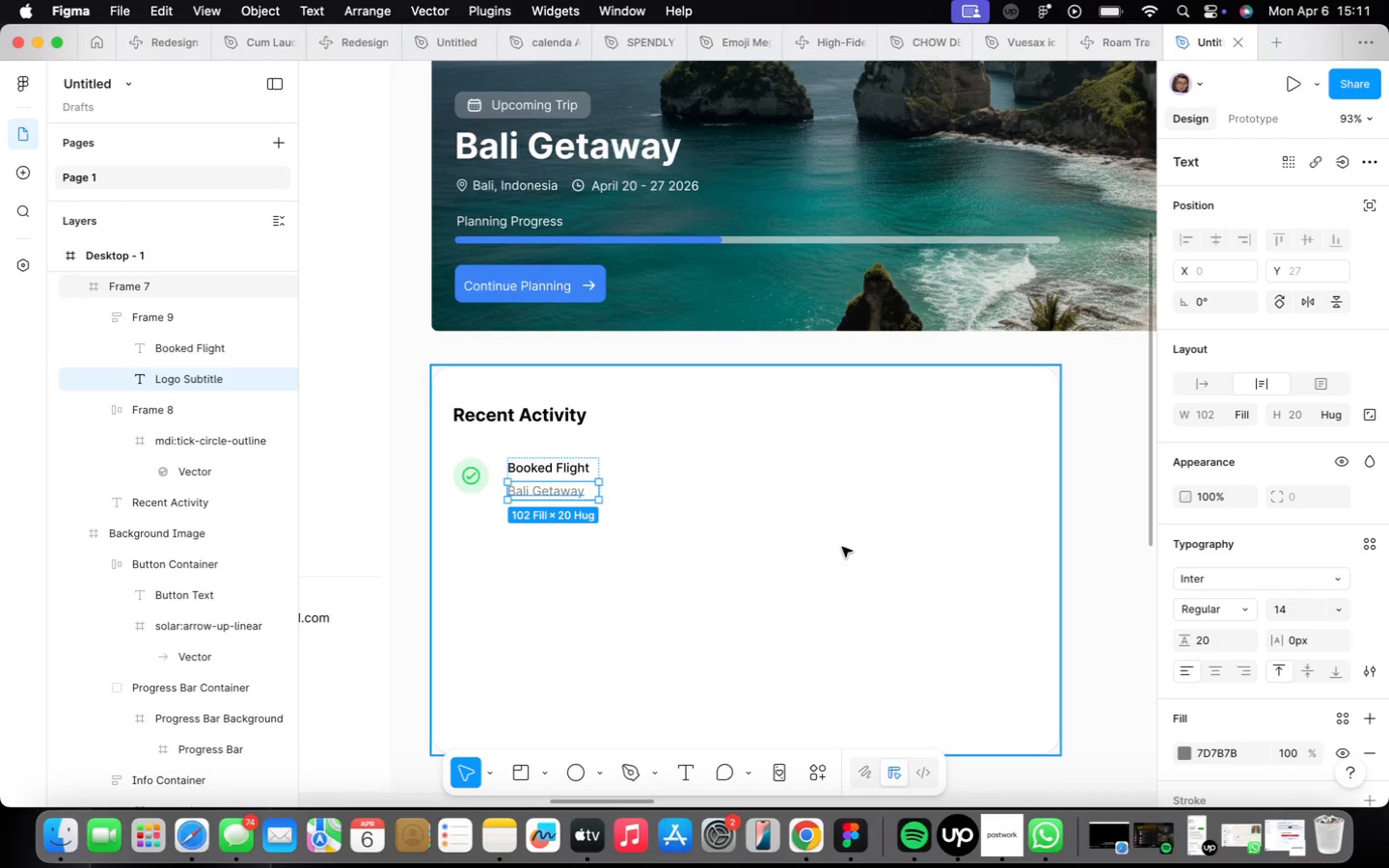 
hold_key(key=Z, duration=0.31)
 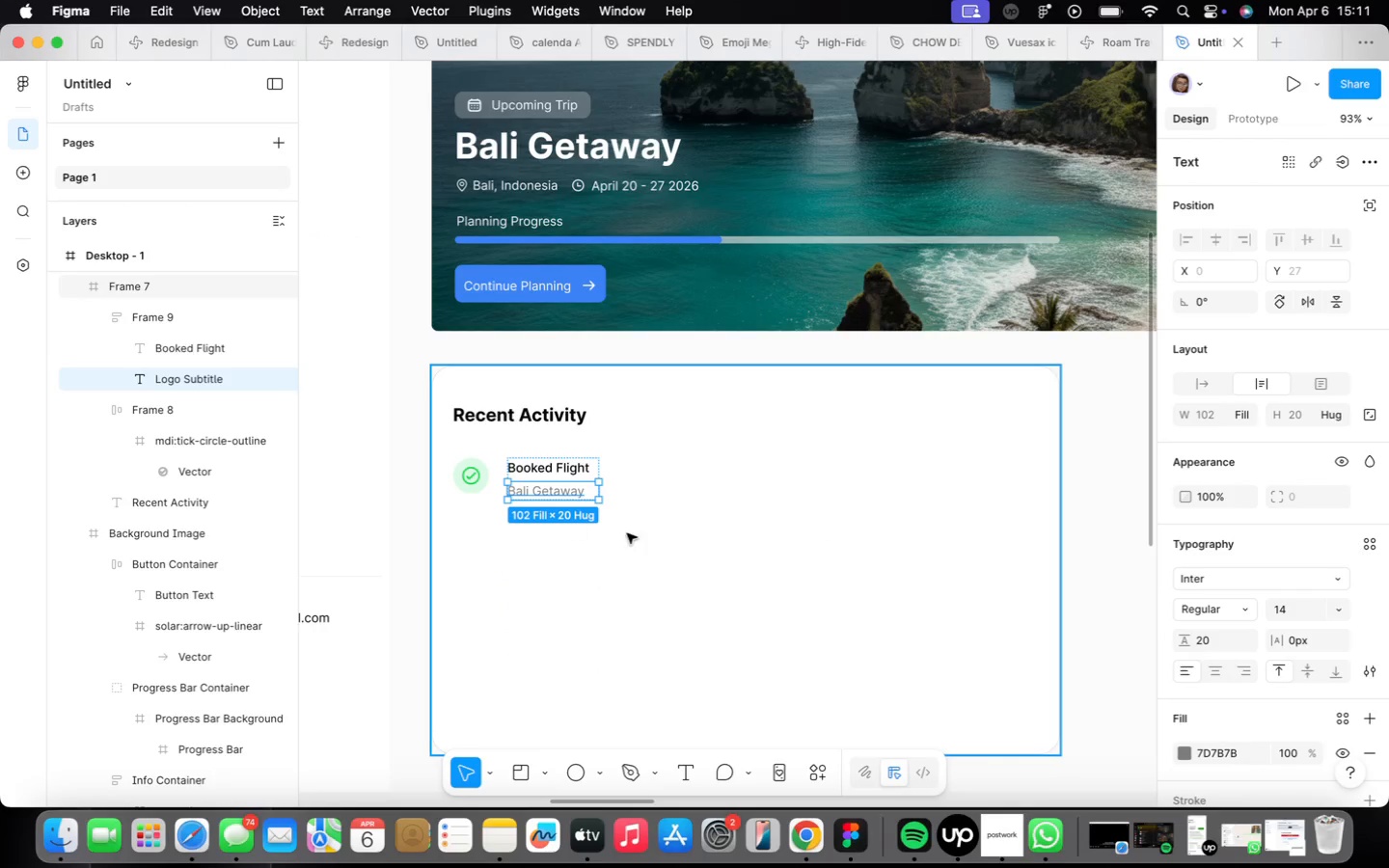 
hold_key(key=OptionLeft, duration=1.58)
left_click_drag(start_coordinate=[562, 488], to_coordinate=[987, 464])
 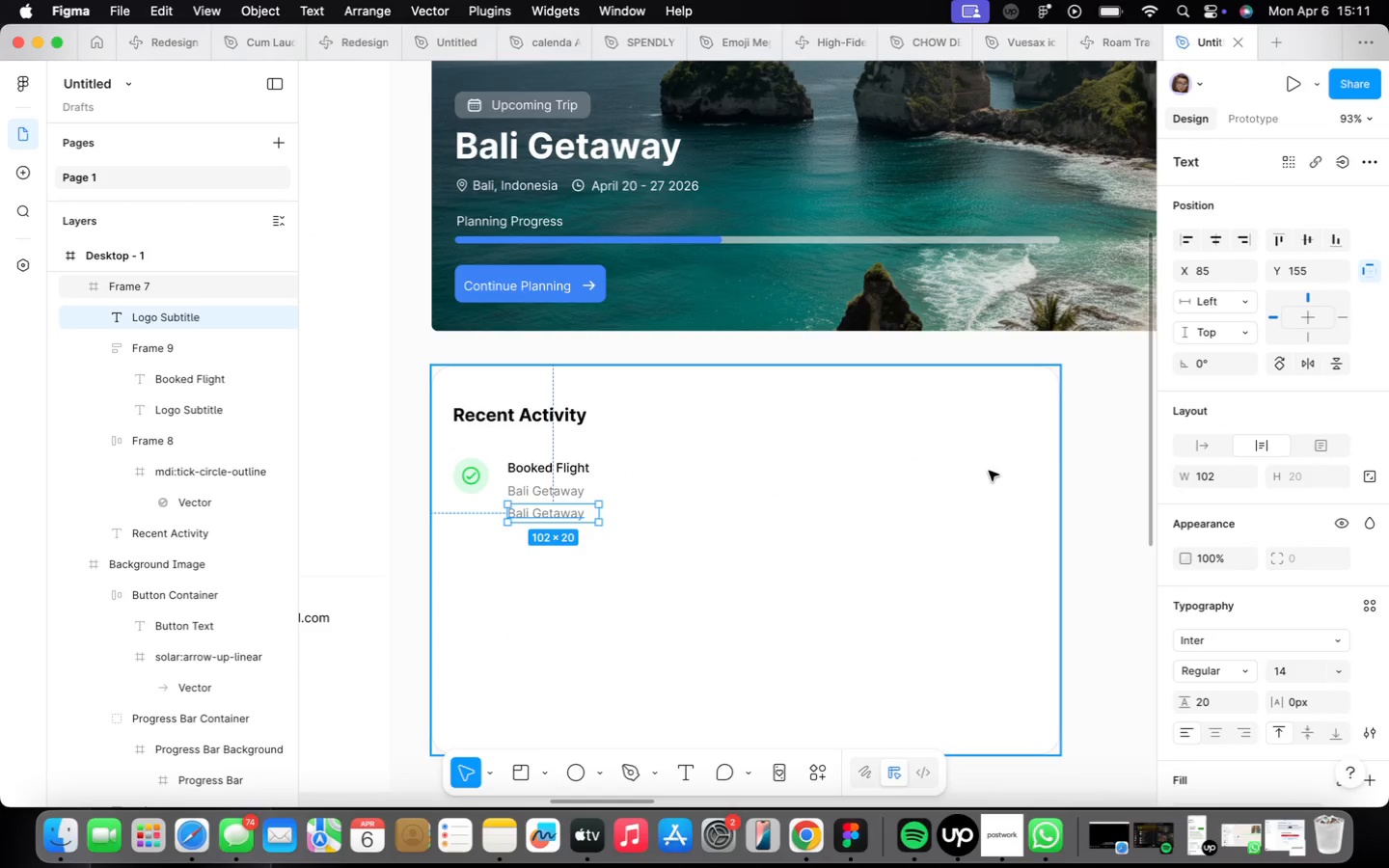 
double_click([989, 470])
 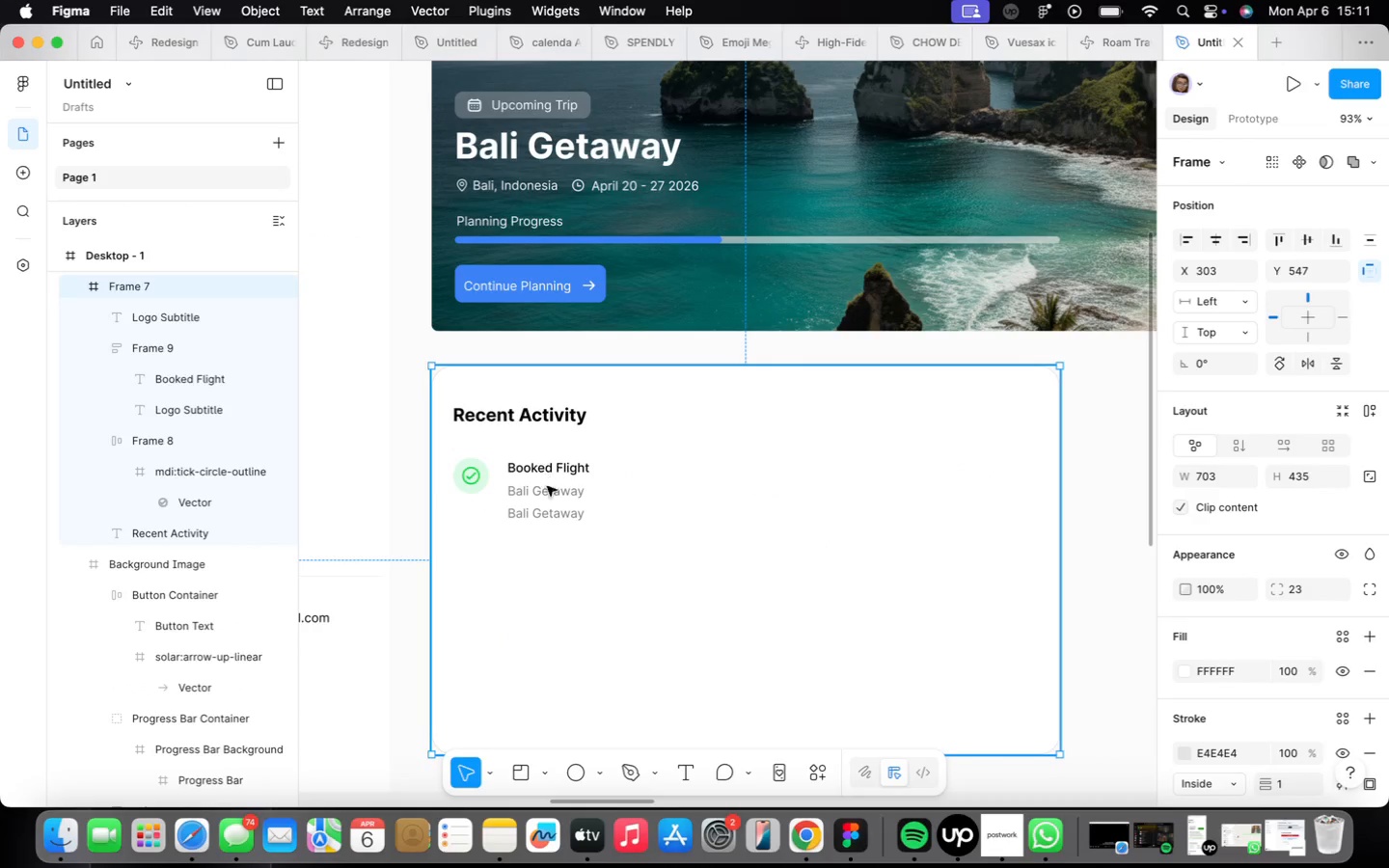 
left_click([552, 504])
 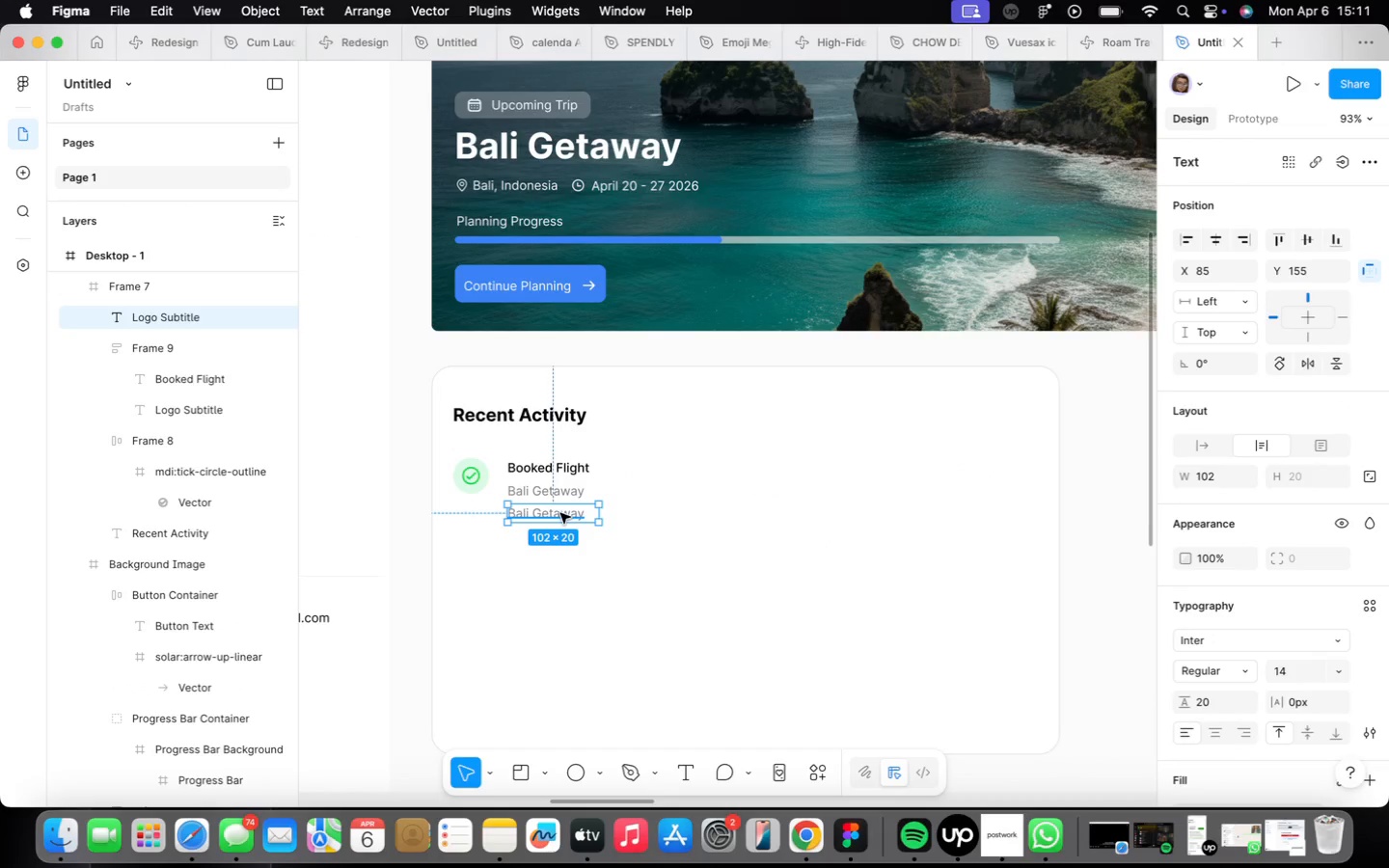 
left_click_drag(start_coordinate=[559, 514], to_coordinate=[994, 475])
 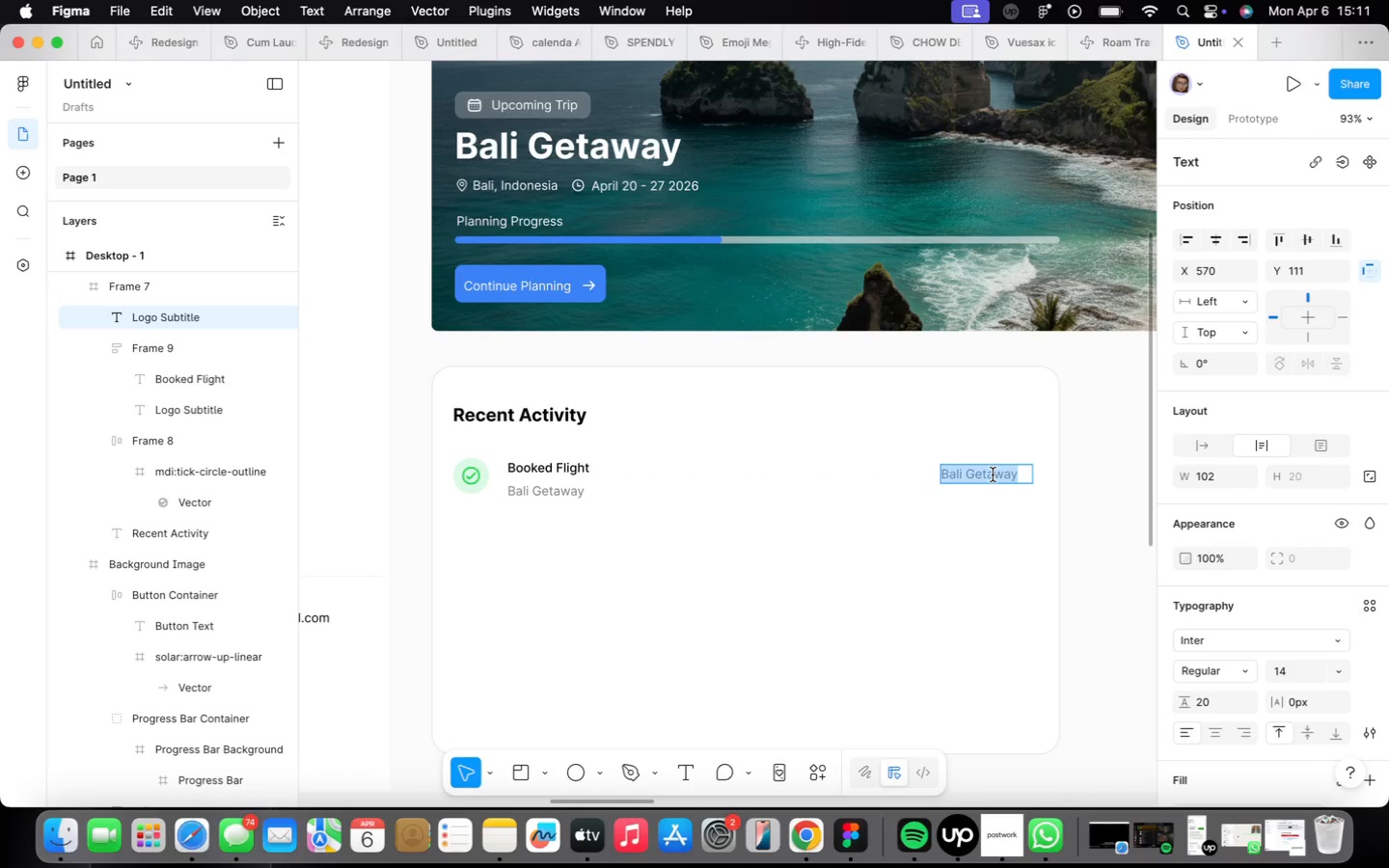 
key(CapsLock)
 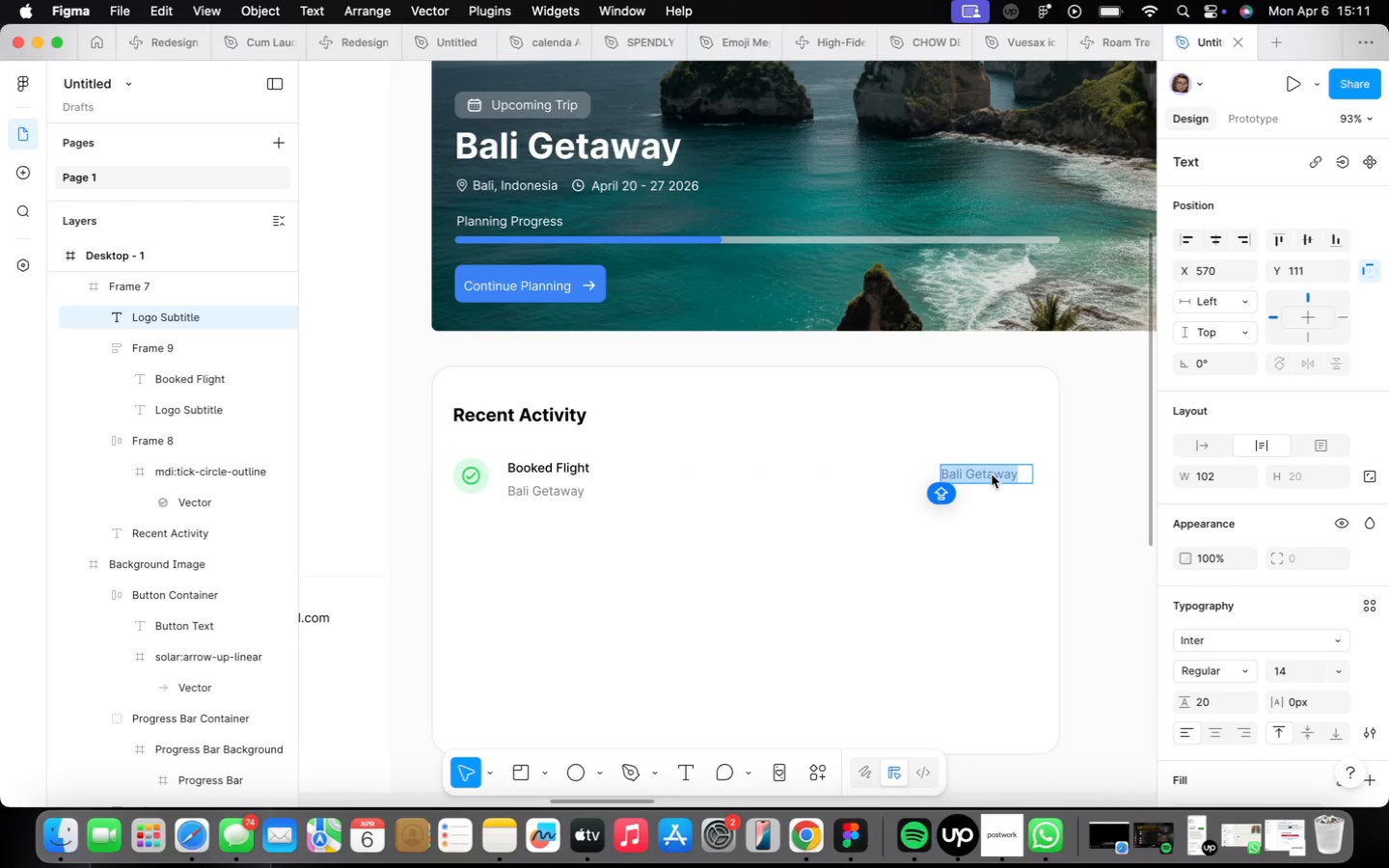 
key(2)
 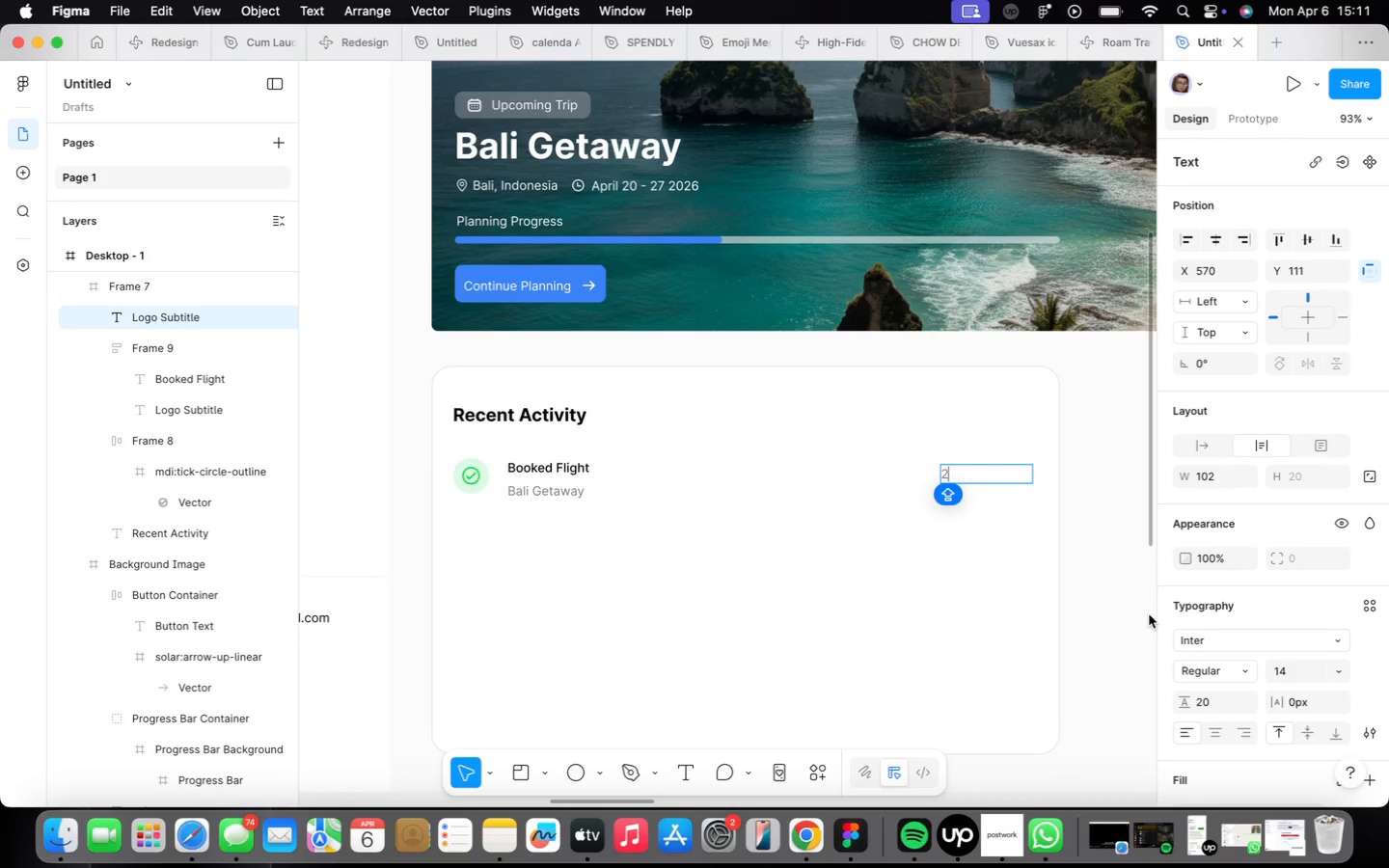 
type( hours)
 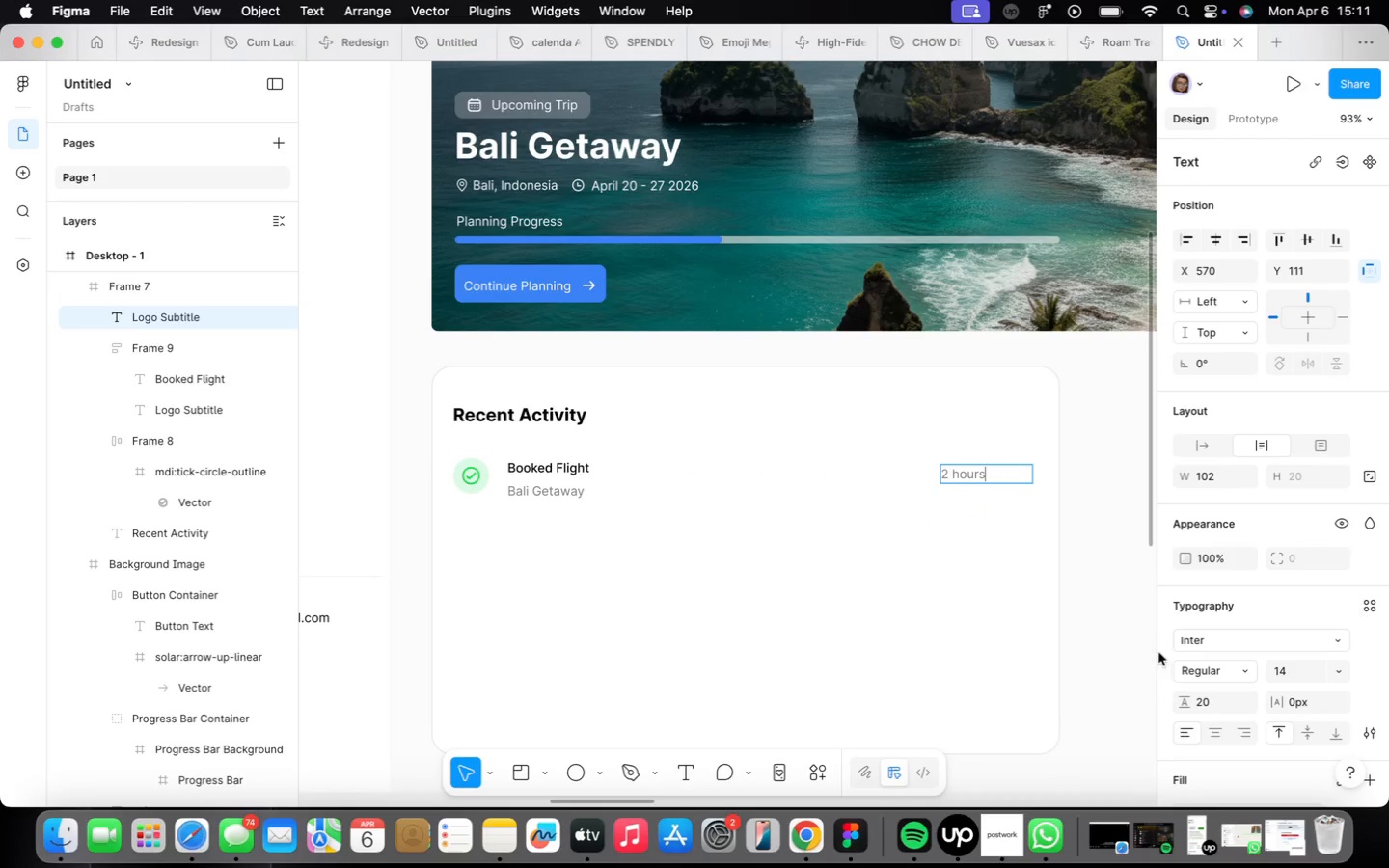 
left_click([1077, 574])
 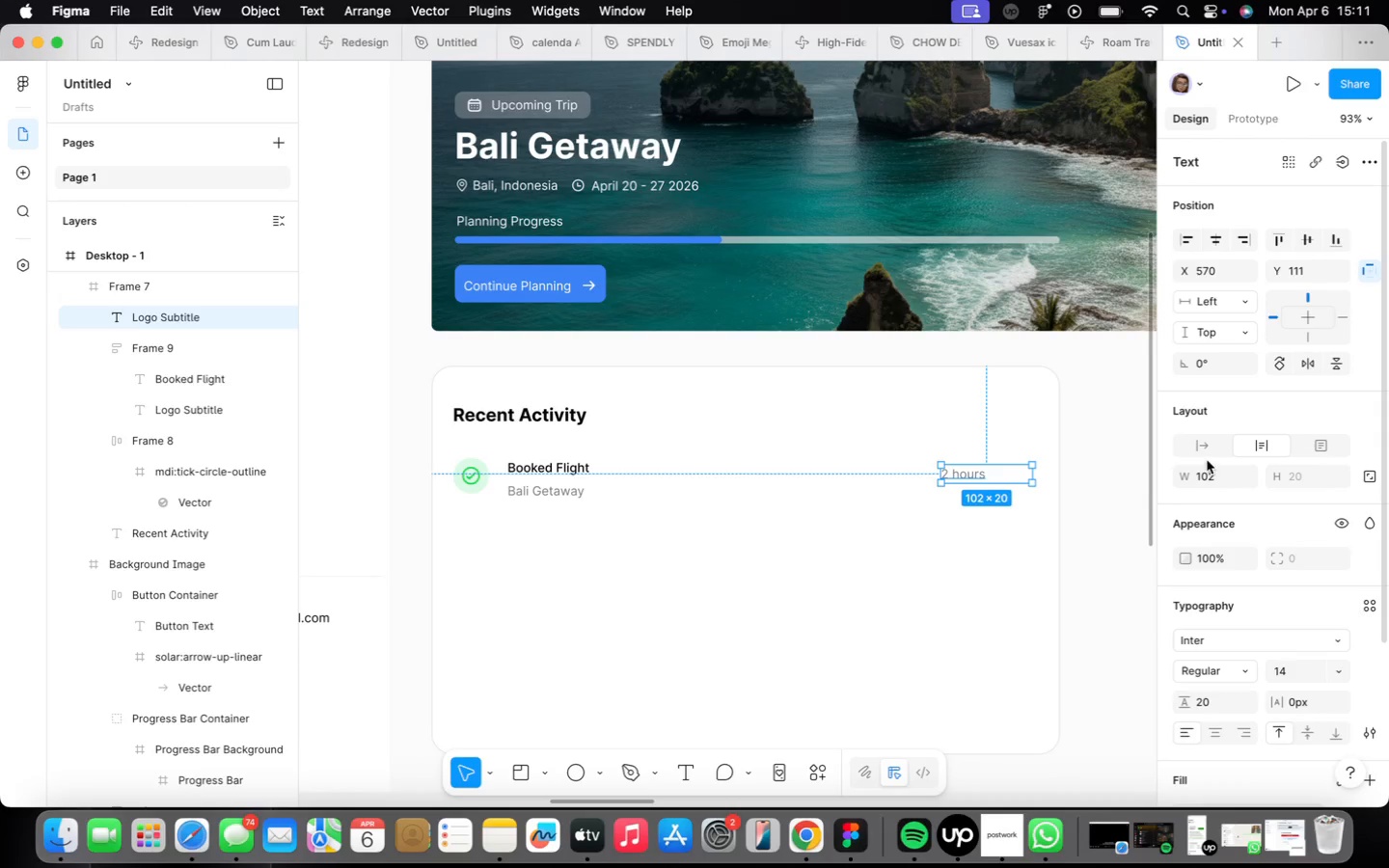 
left_click([1208, 454])
 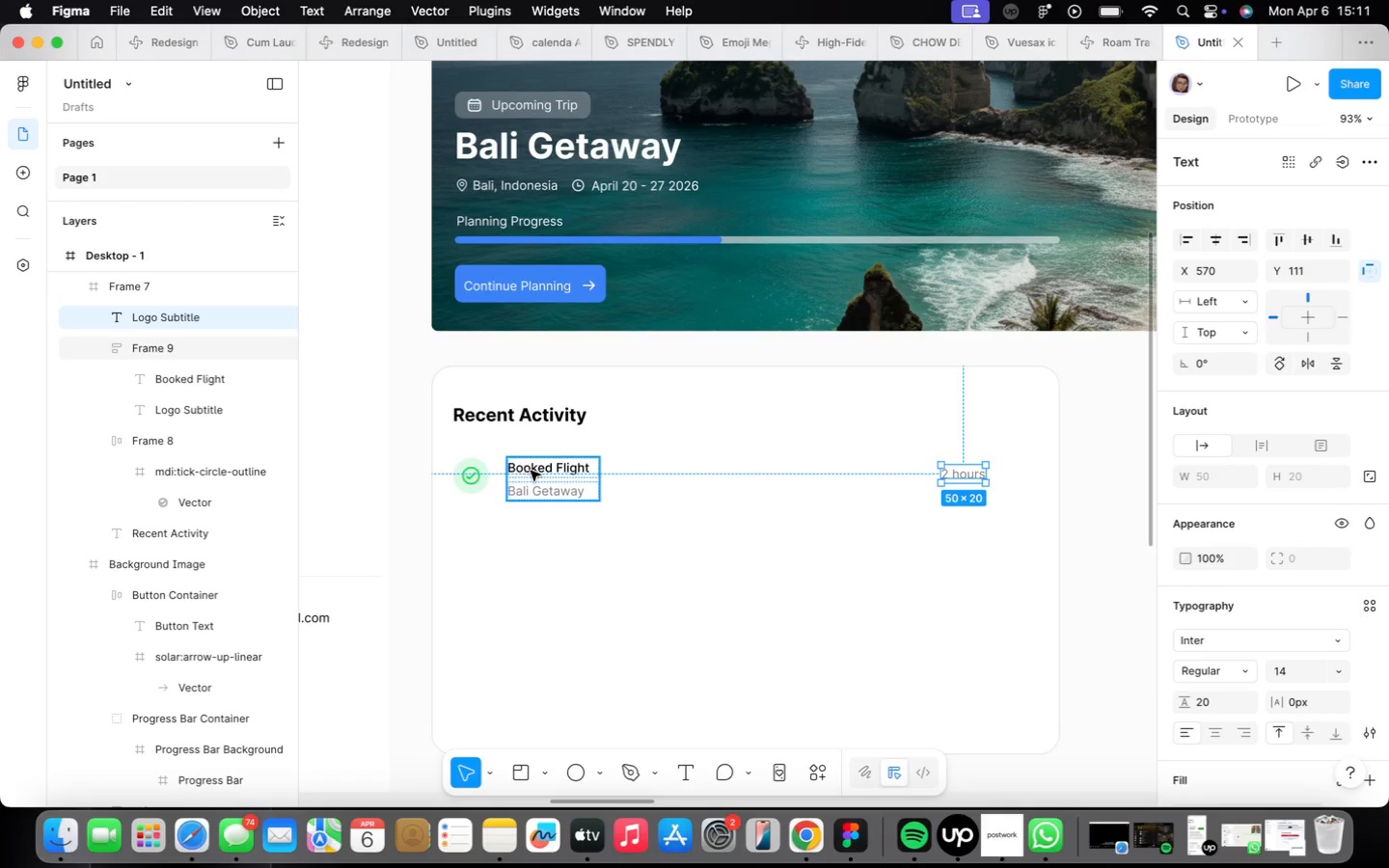 
wait(5.43)
 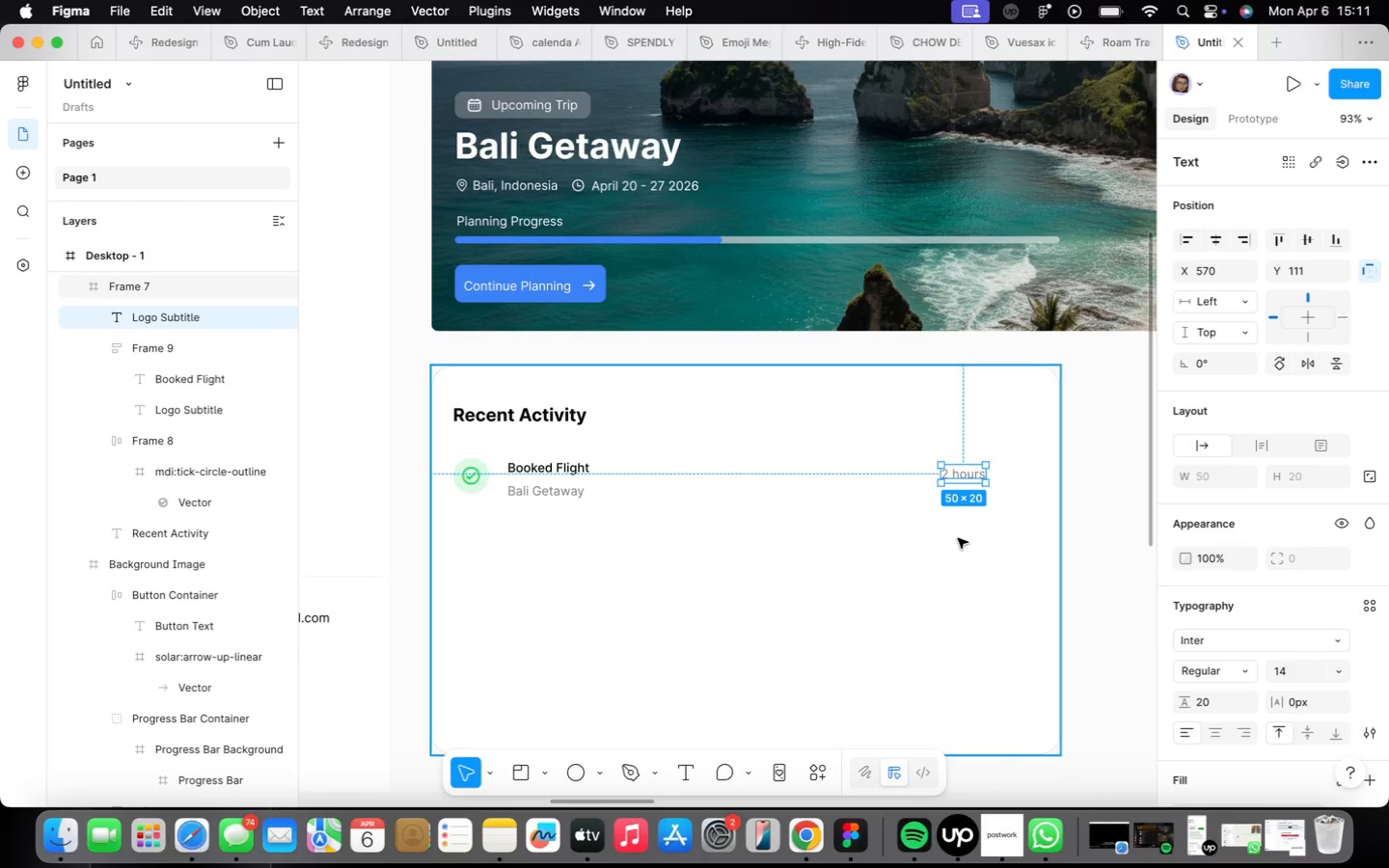 
hold_key(key=ShiftLeft, duration=0.37)
 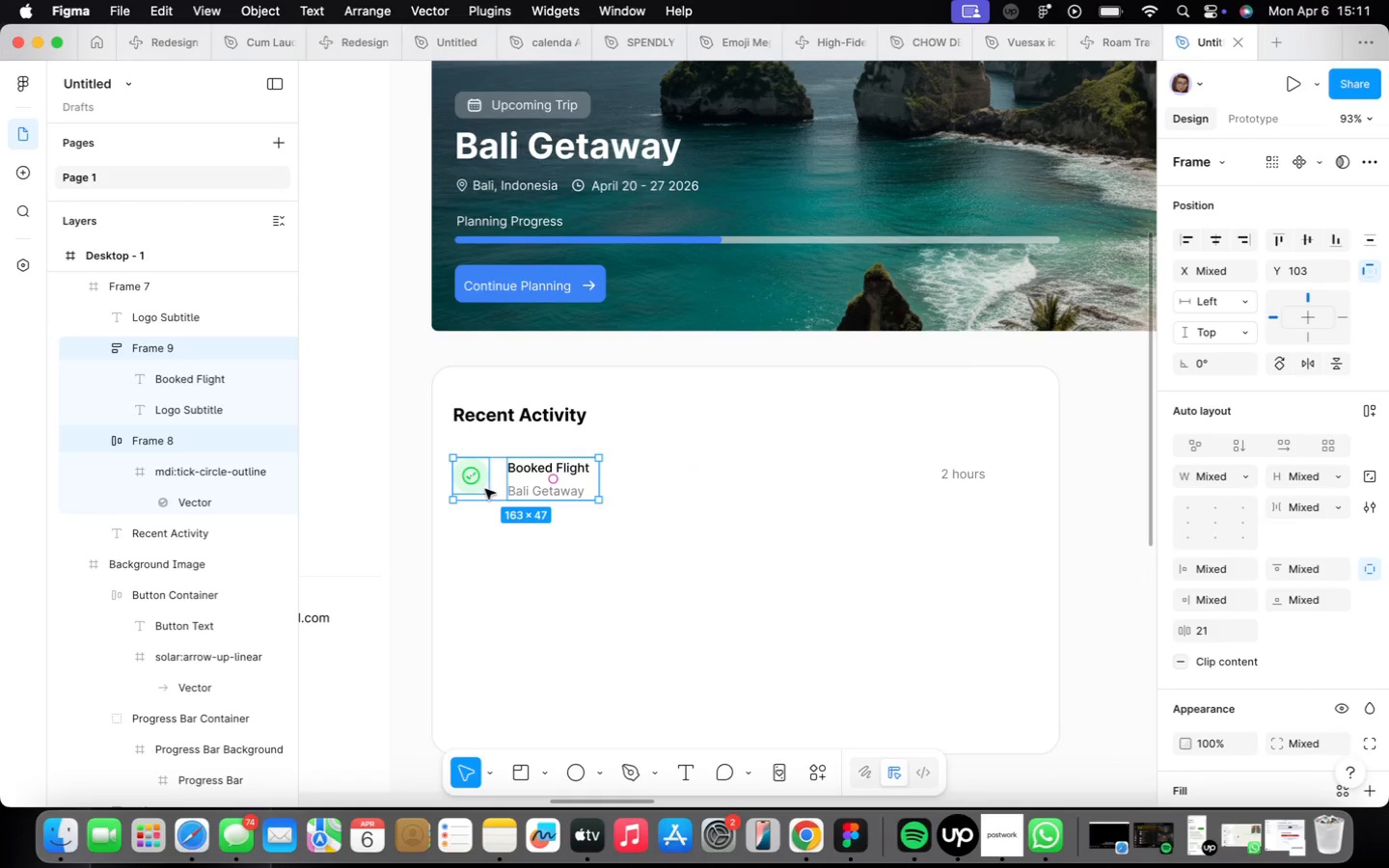 
key(Shift+A)
 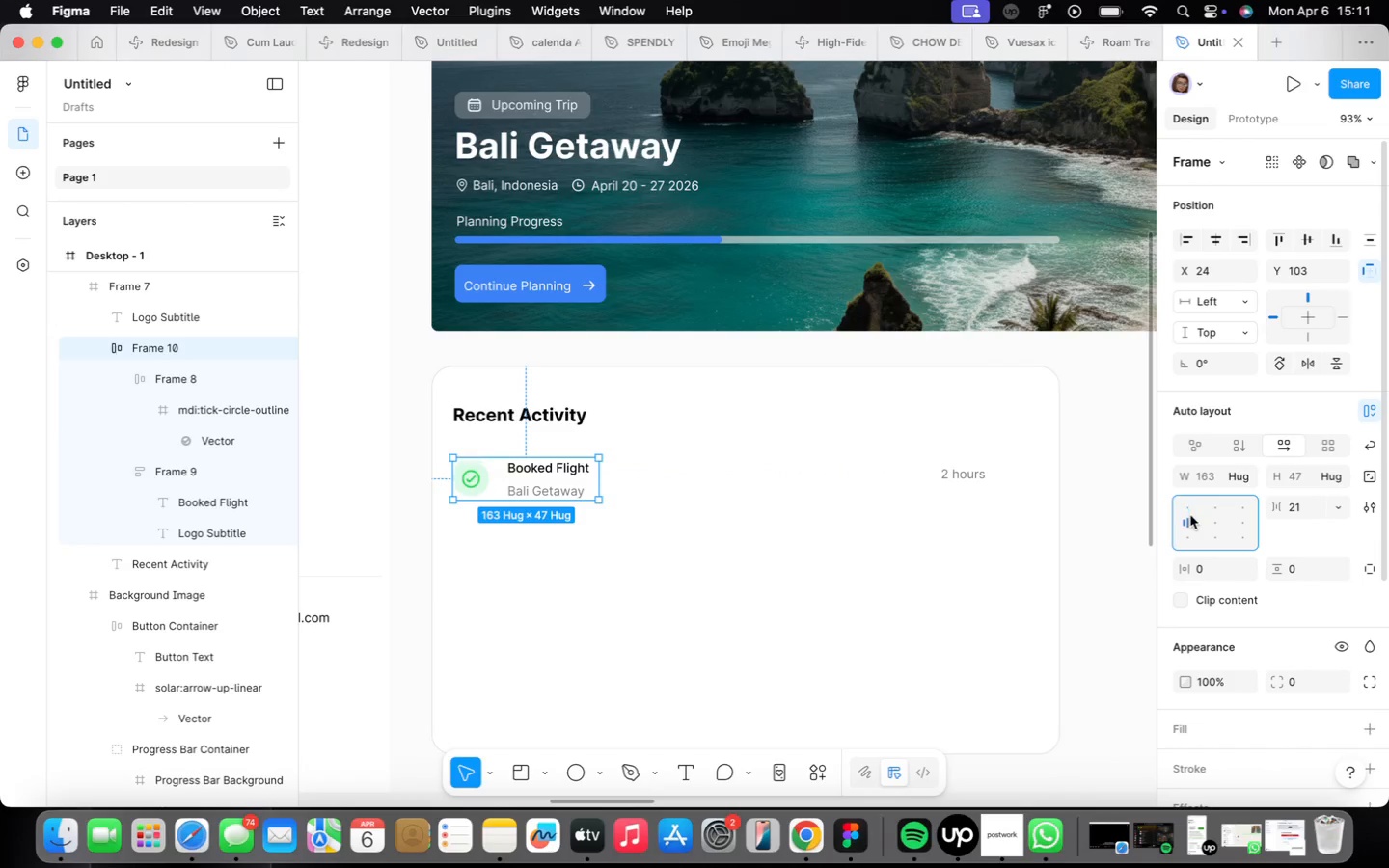 
hold_key(key=ShiftLeft, duration=0.42)
 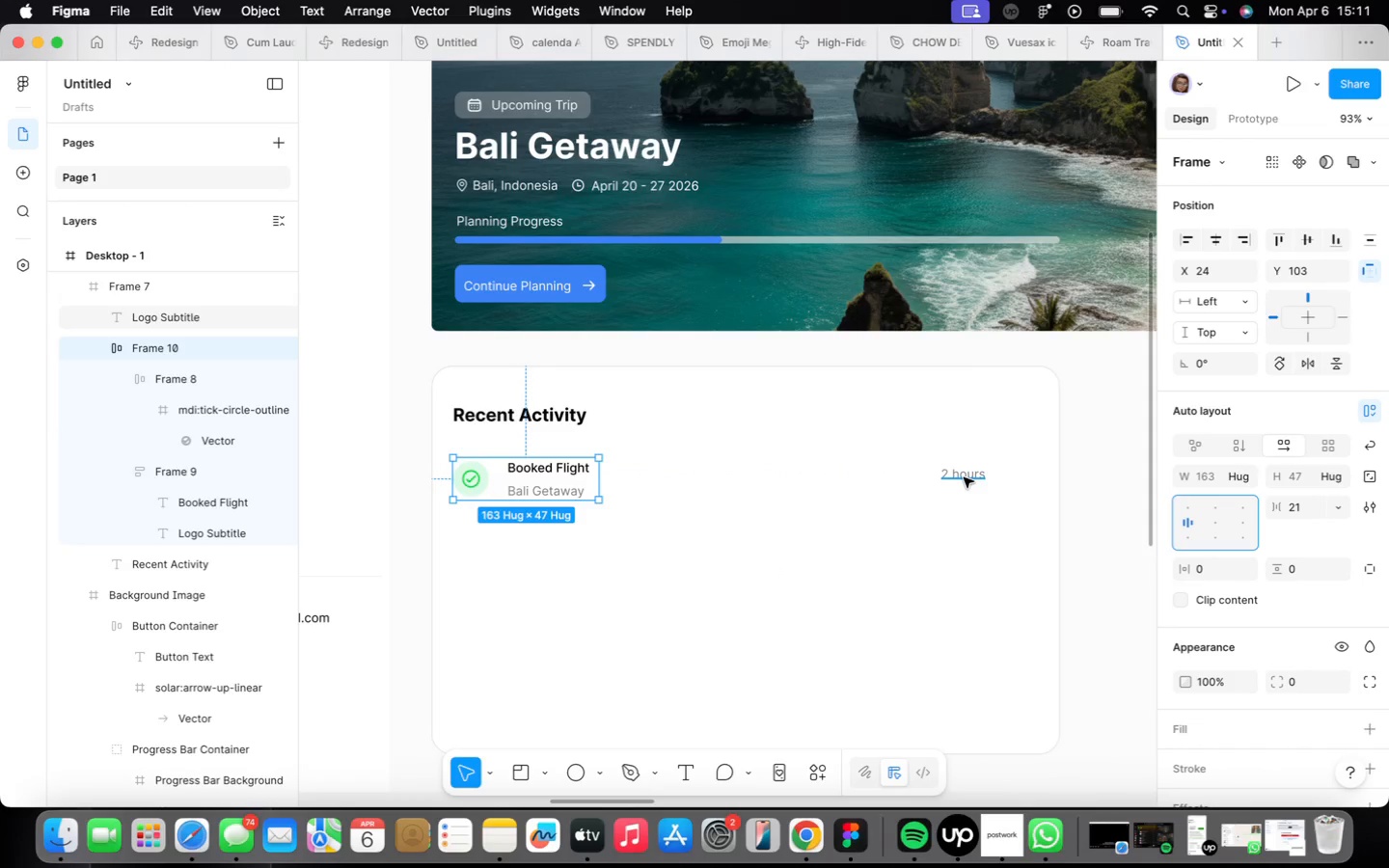 
left_click([964, 477])
 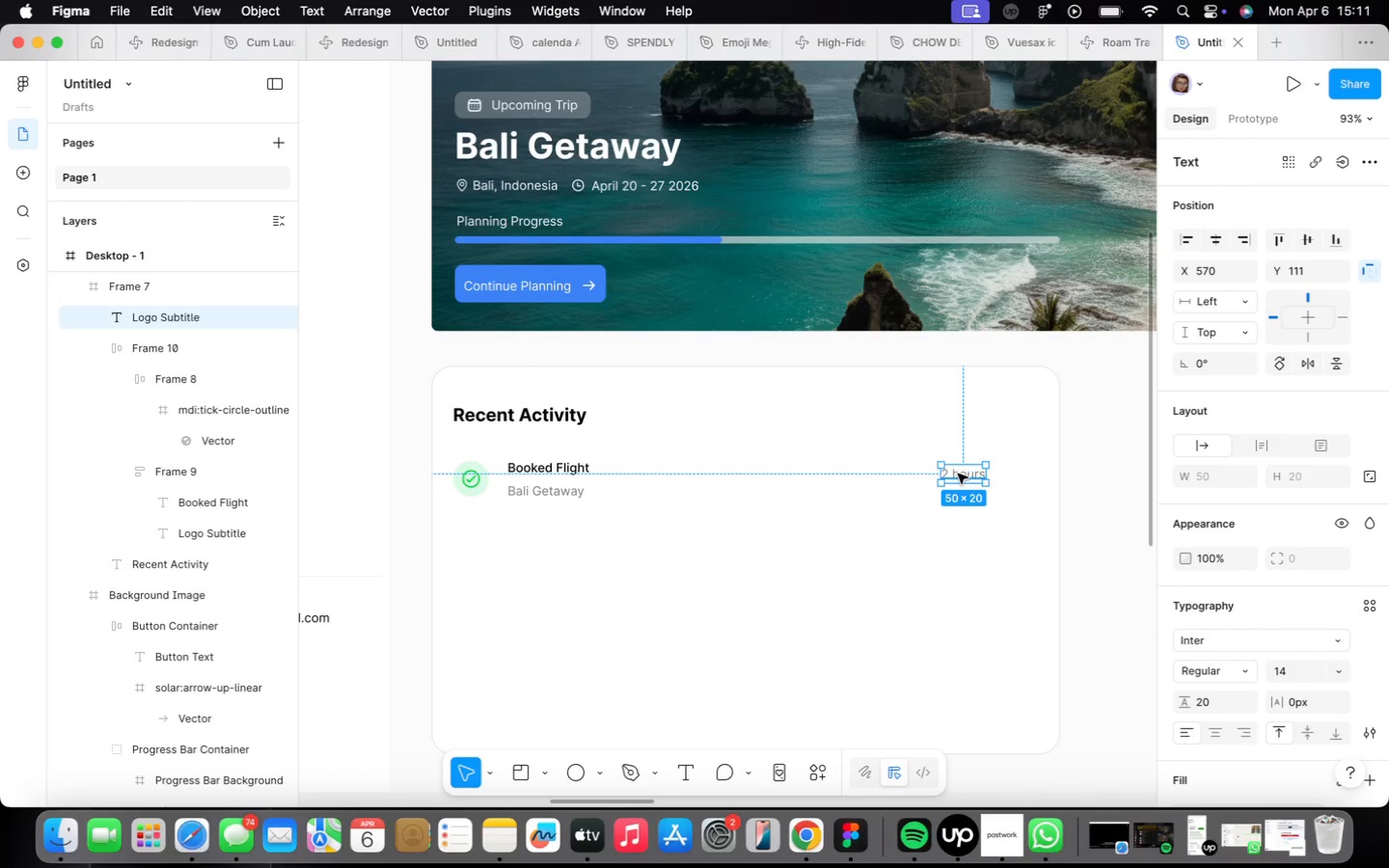 
left_click_drag(start_coordinate=[958, 474], to_coordinate=[967, 478])
 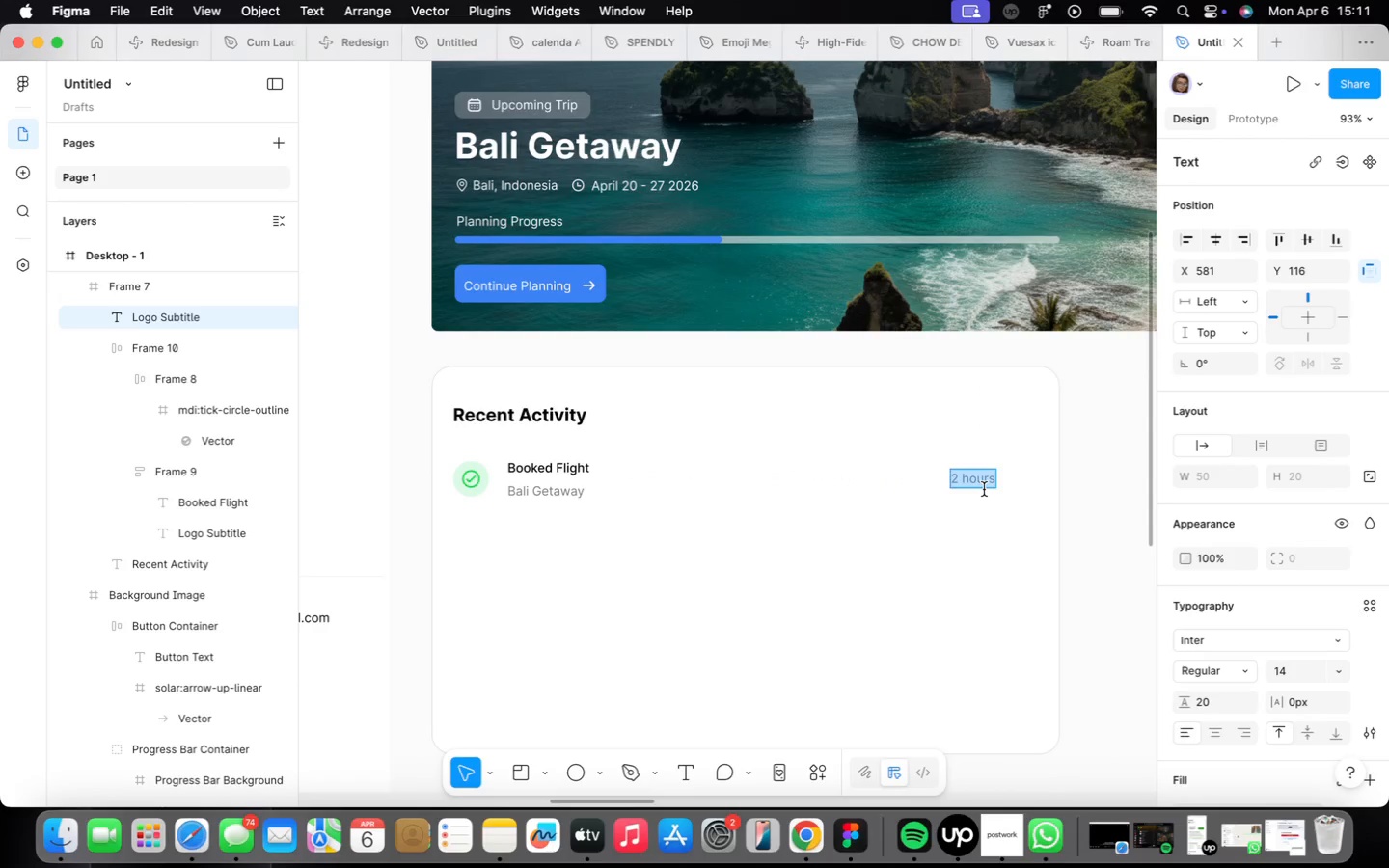 
left_click([984, 489])
 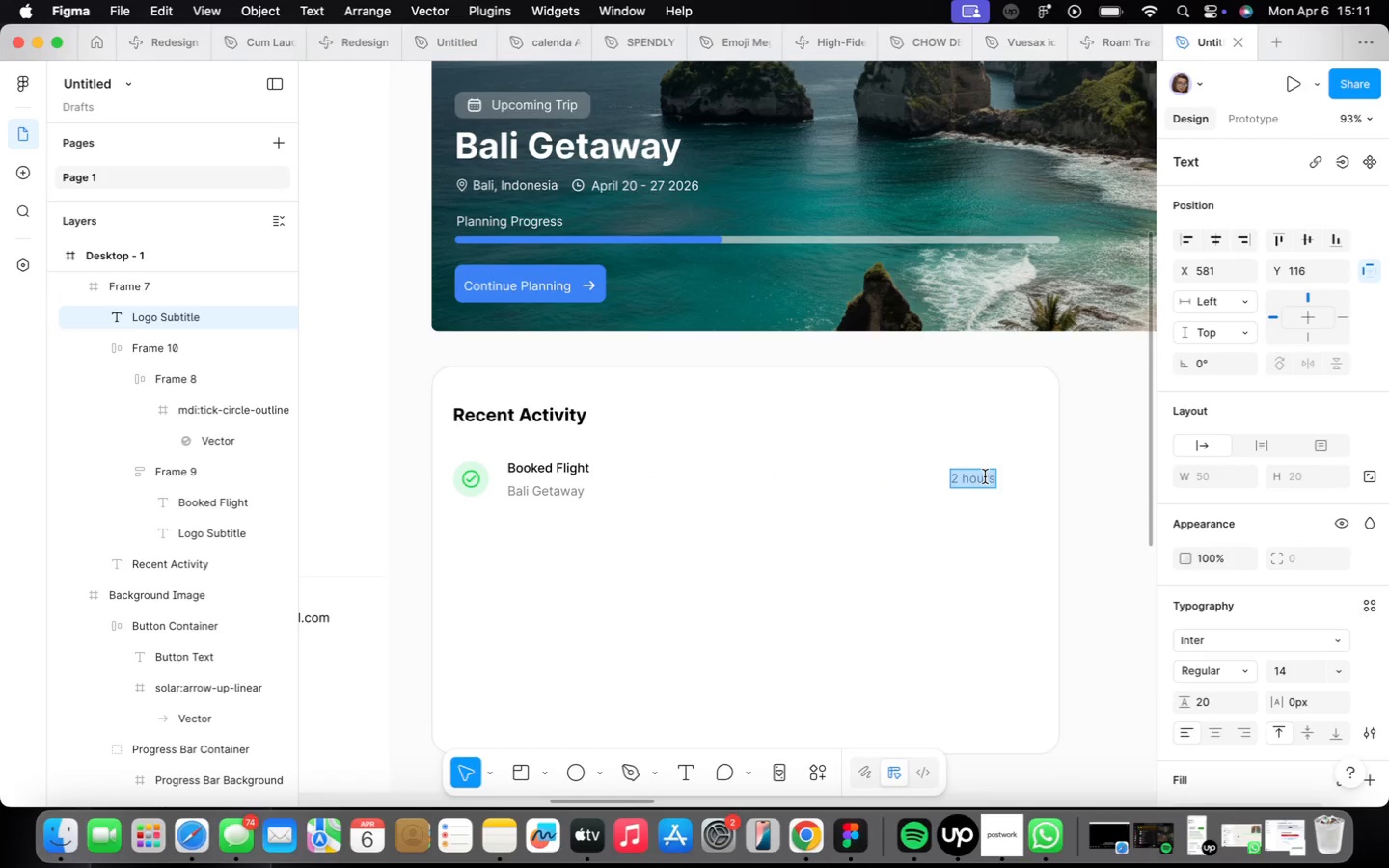 
left_click([987, 477])
 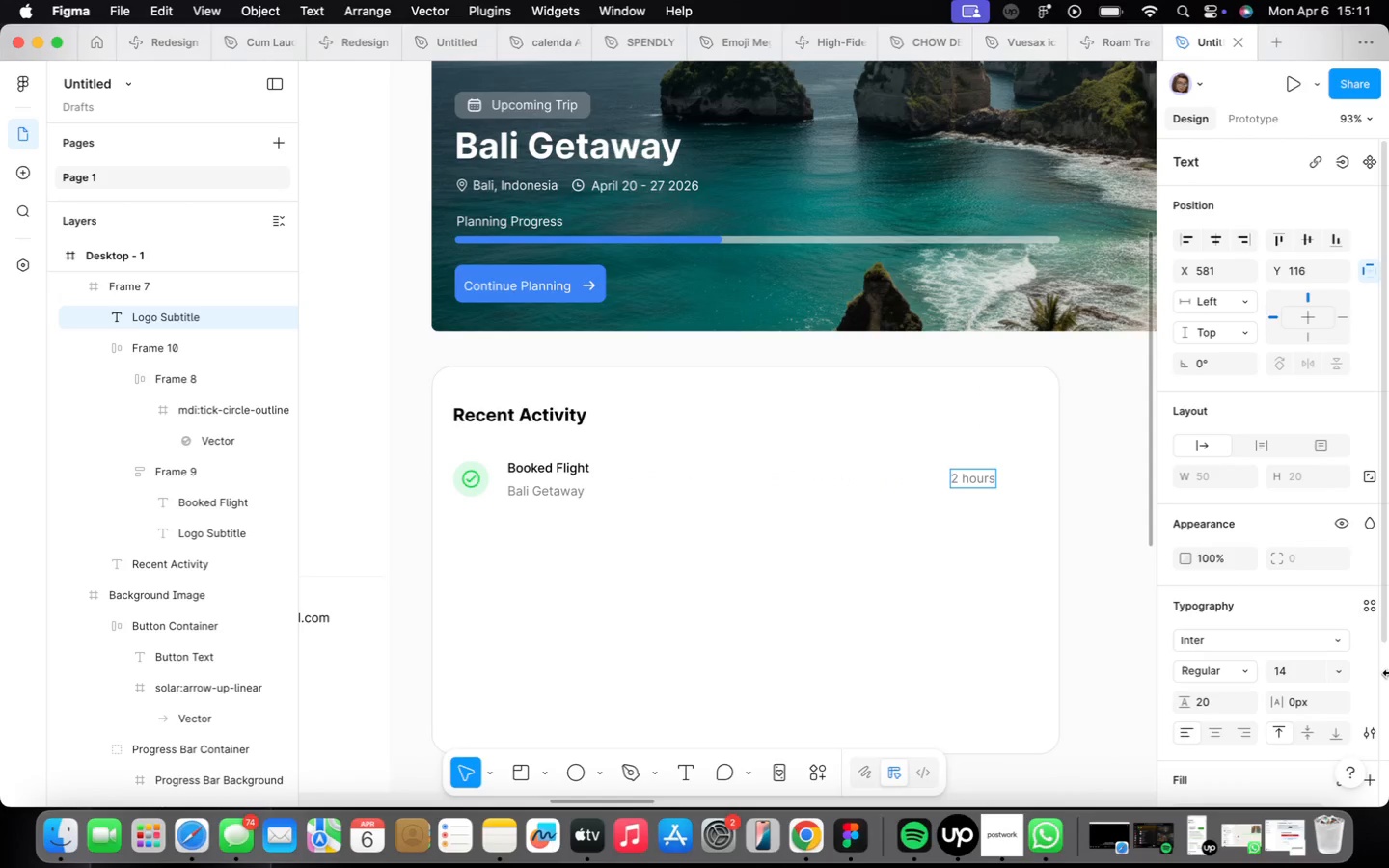 
key(ArrowRight)
 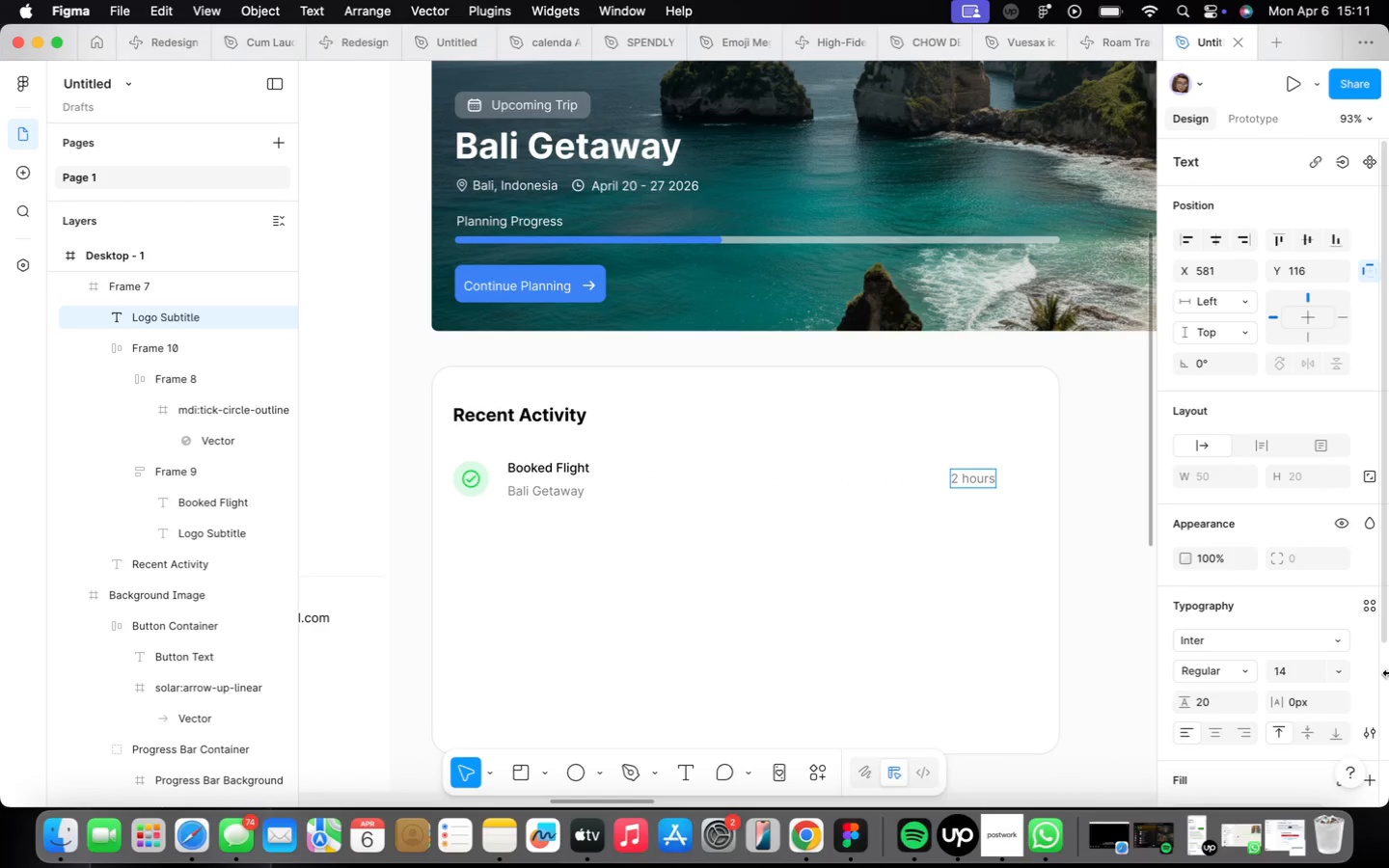 
type( ago)
 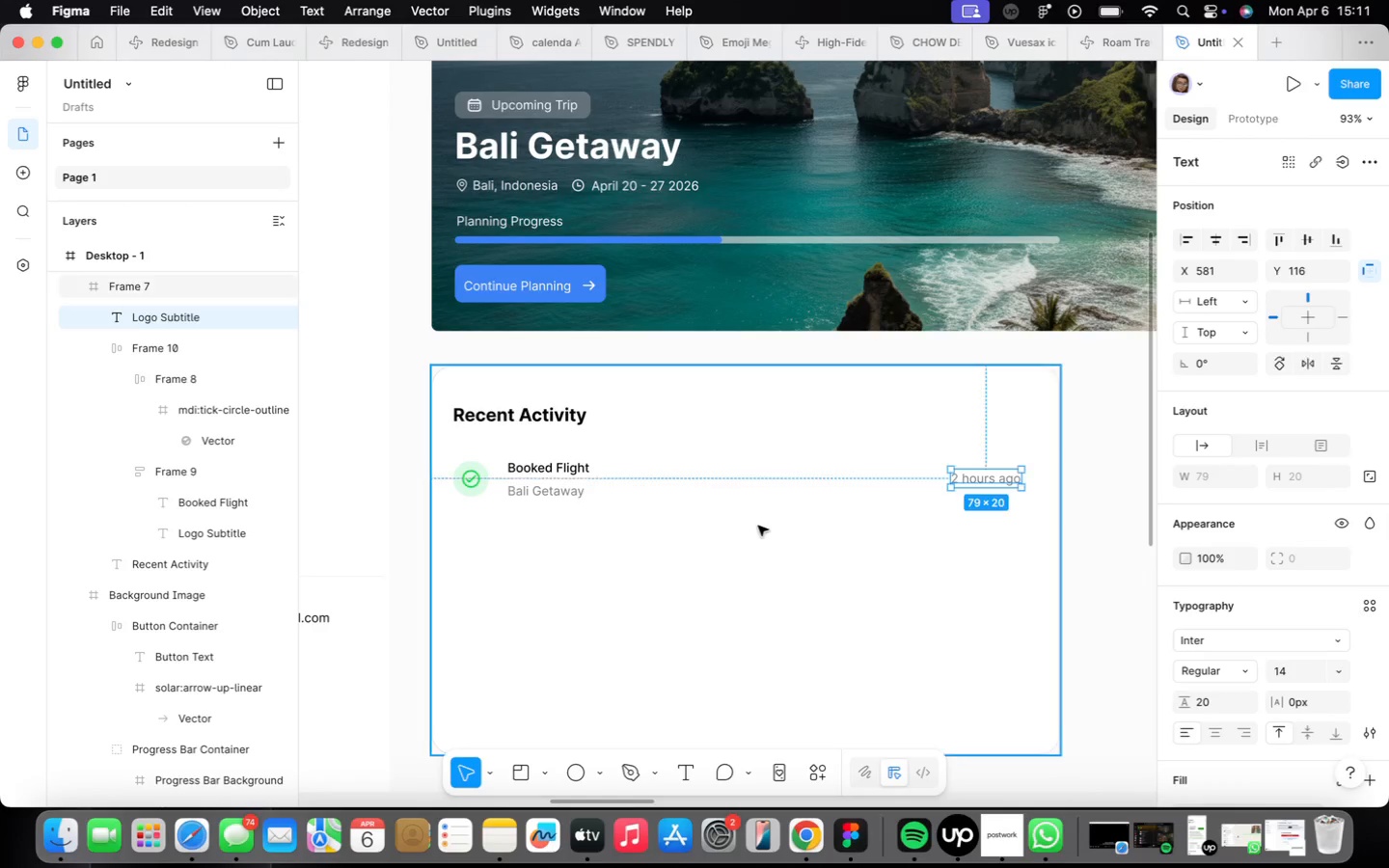 
hold_key(key=ShiftLeft, duration=0.46)
left_click([531, 468])
 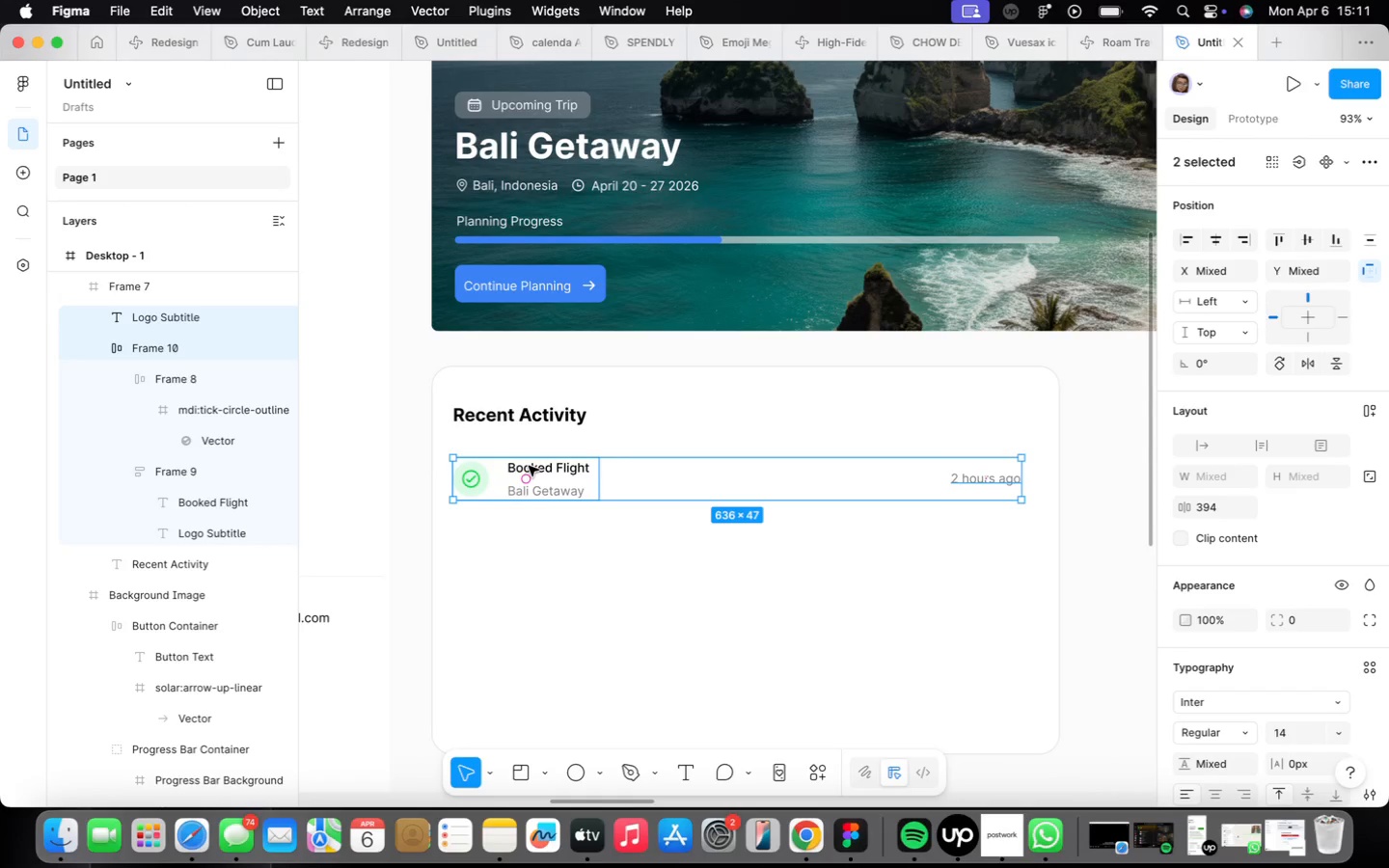 
key(Shift+A)
 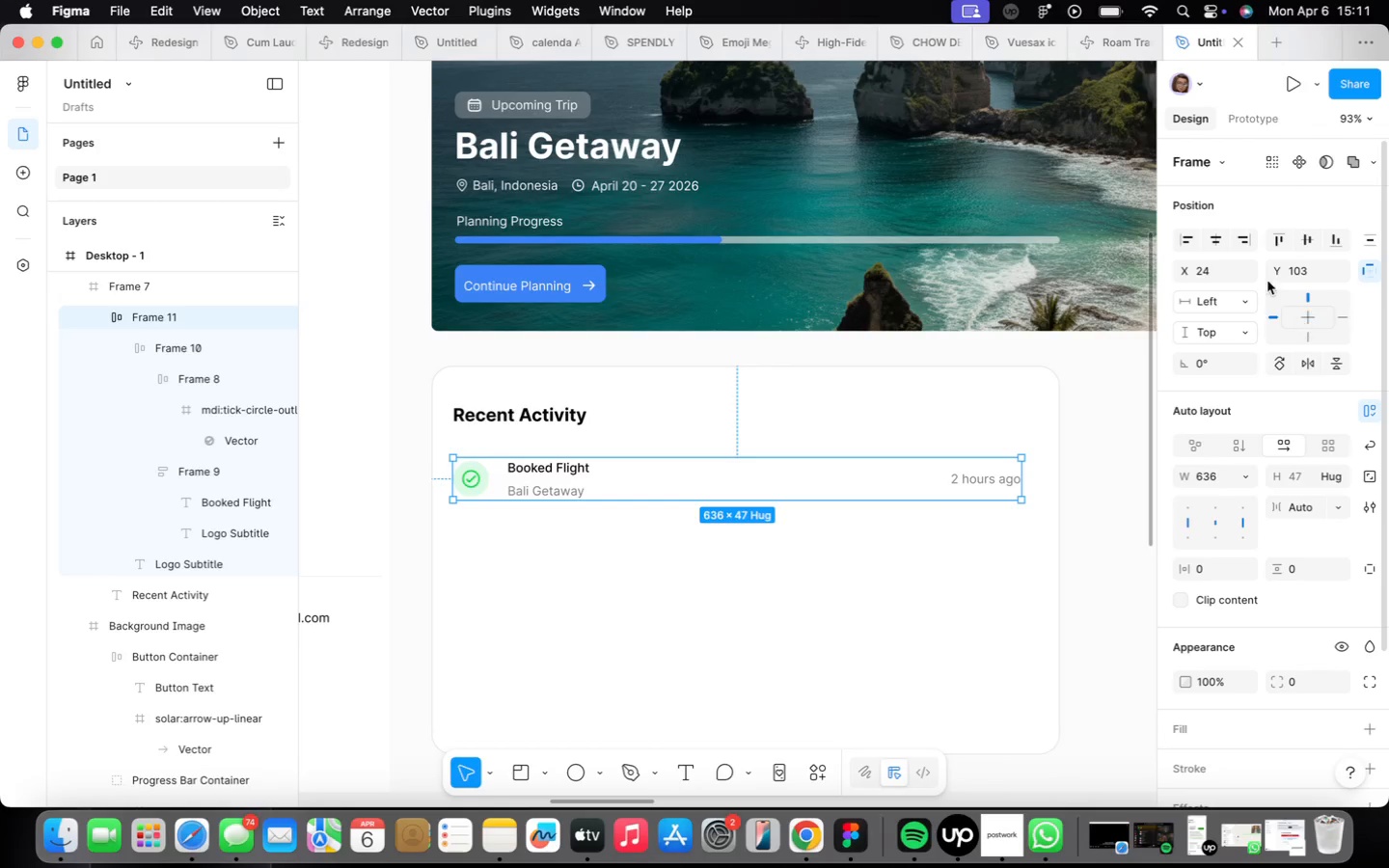 
left_click([1219, 243])
 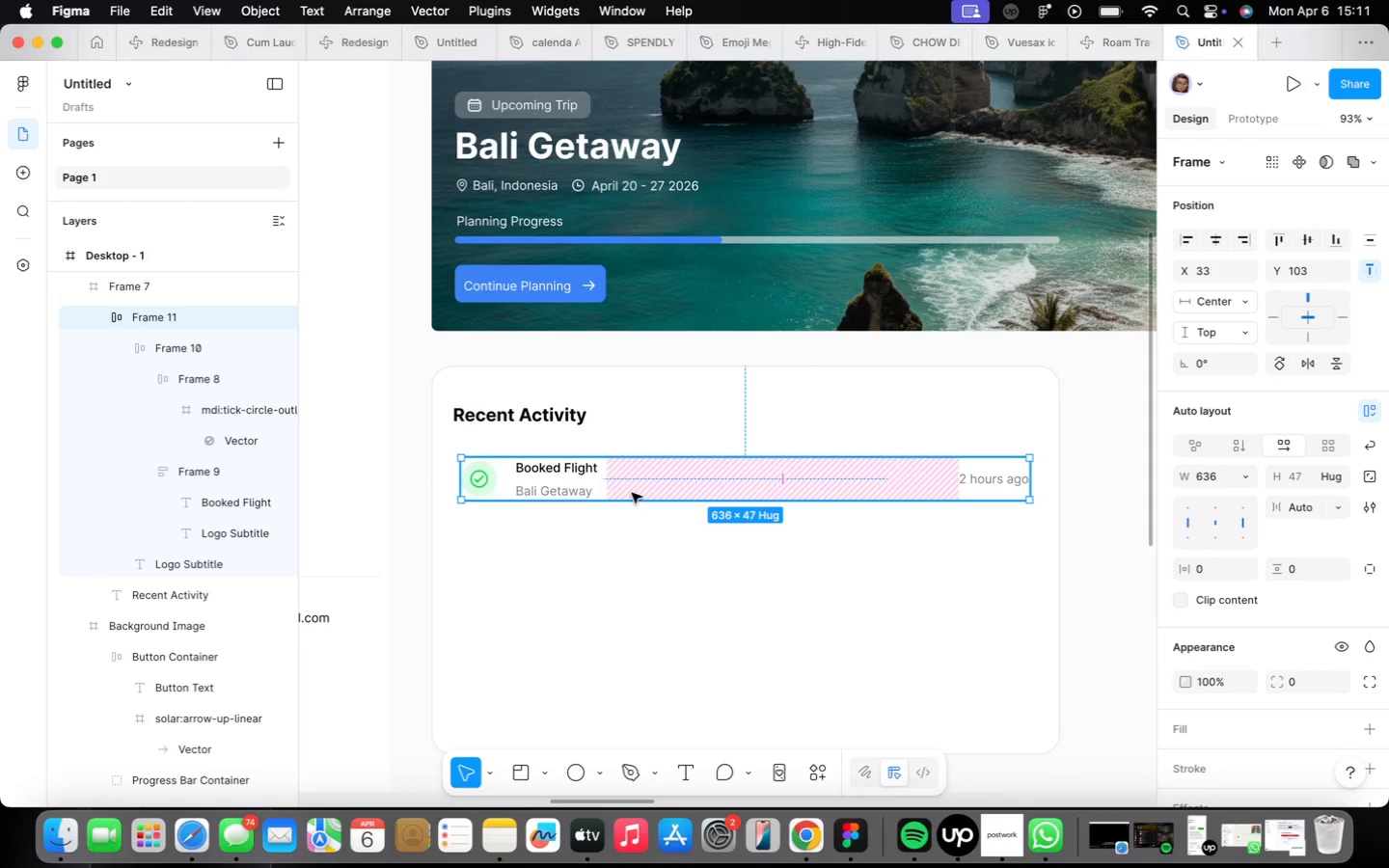 
wait(6.25)
 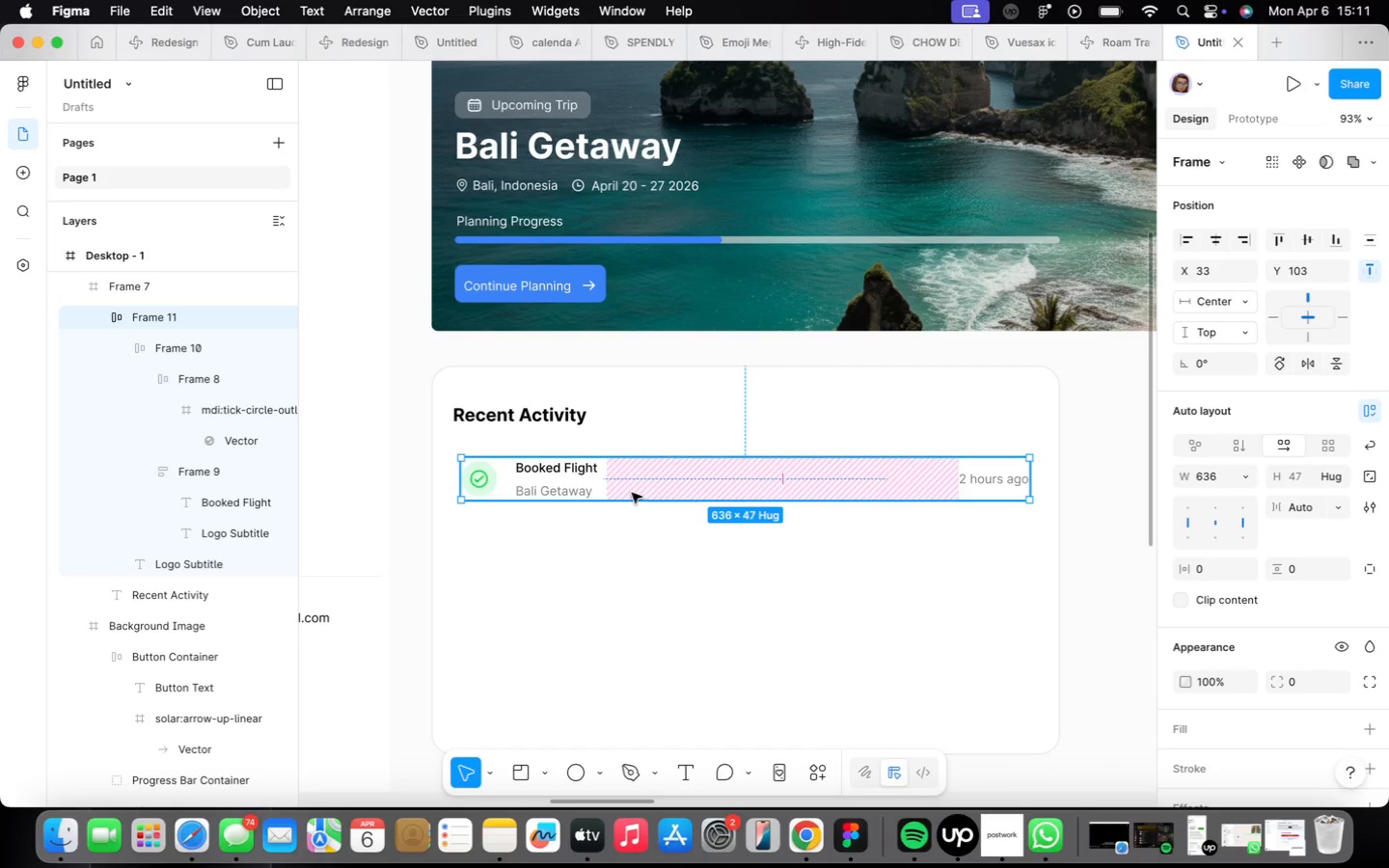 
hold_key(key=OptionLeft, duration=7.03)
left_click_drag(start_coordinate=[569, 473], to_coordinate=[567, 544])
 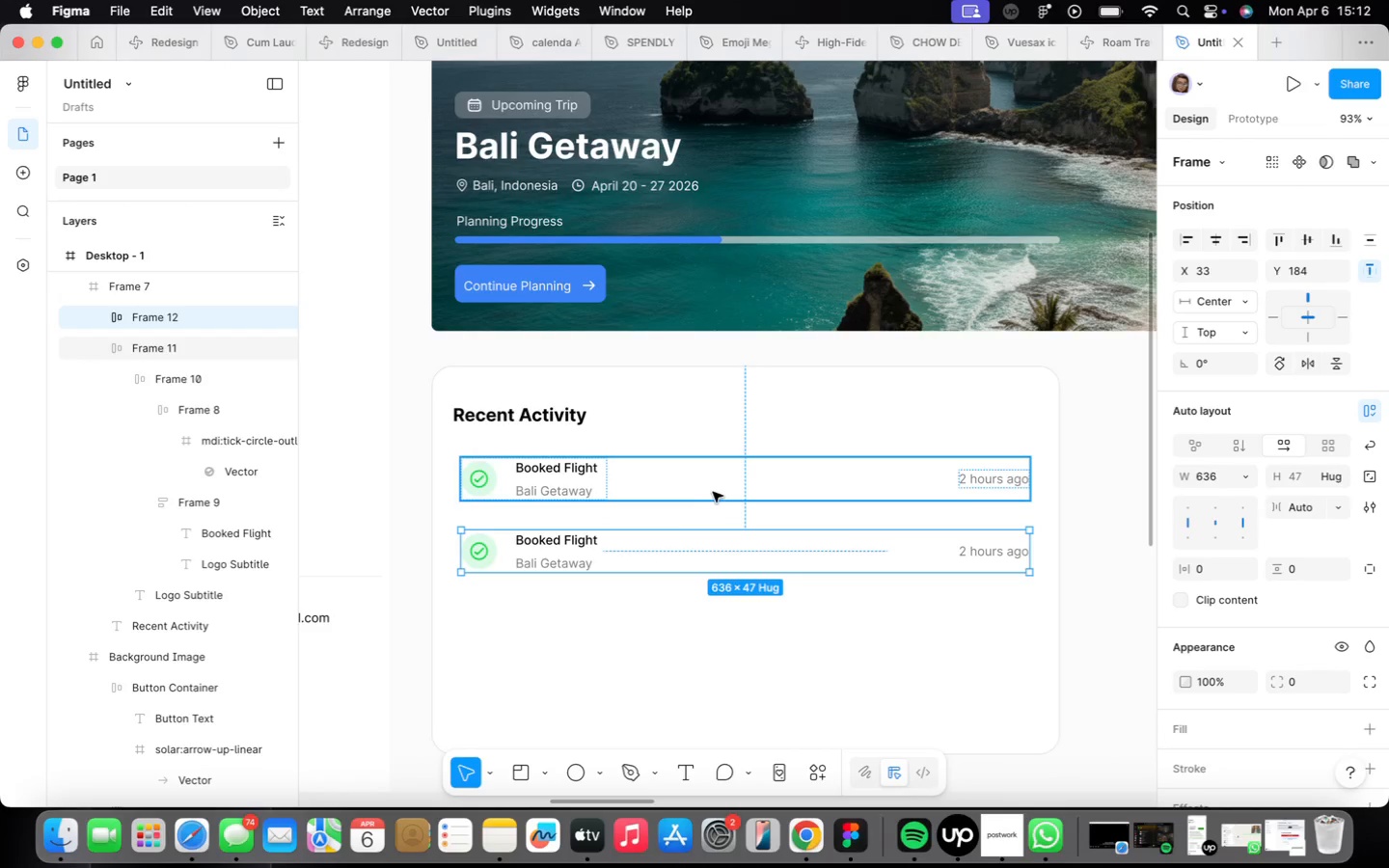 
hold_key(key=OptionLeft, duration=0.59)
 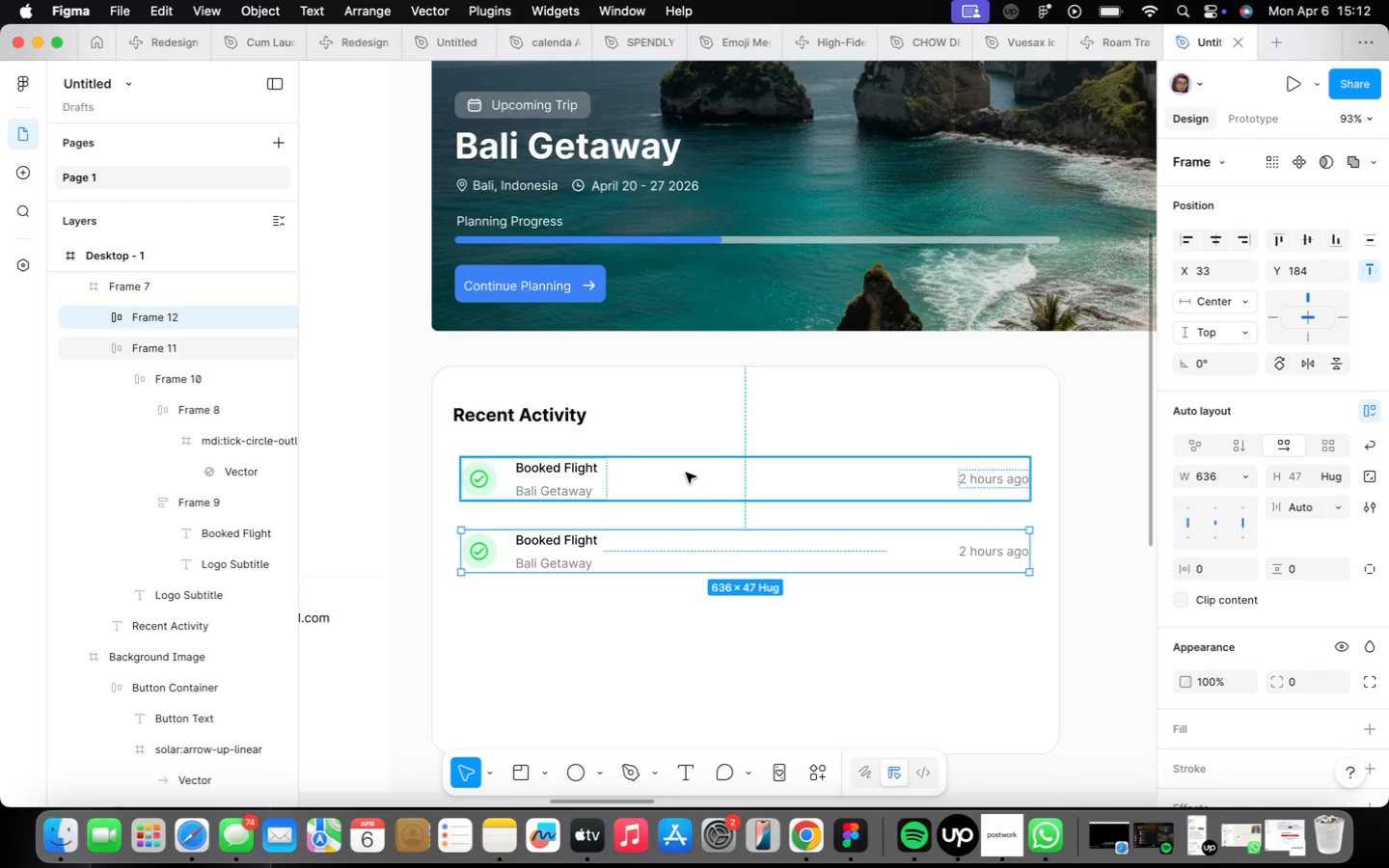 
key(ArrowUp)
 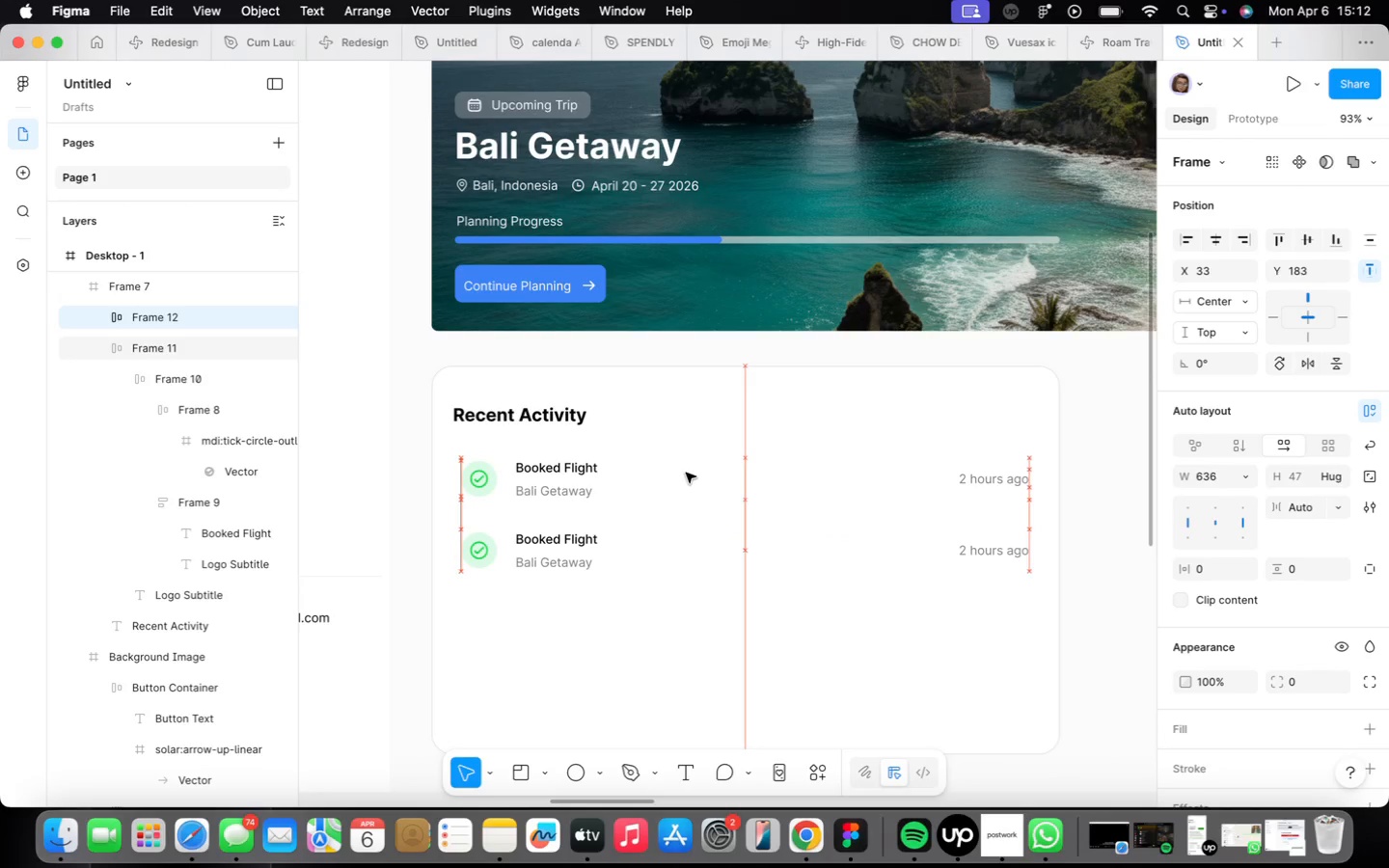 
key(ArrowUp)
 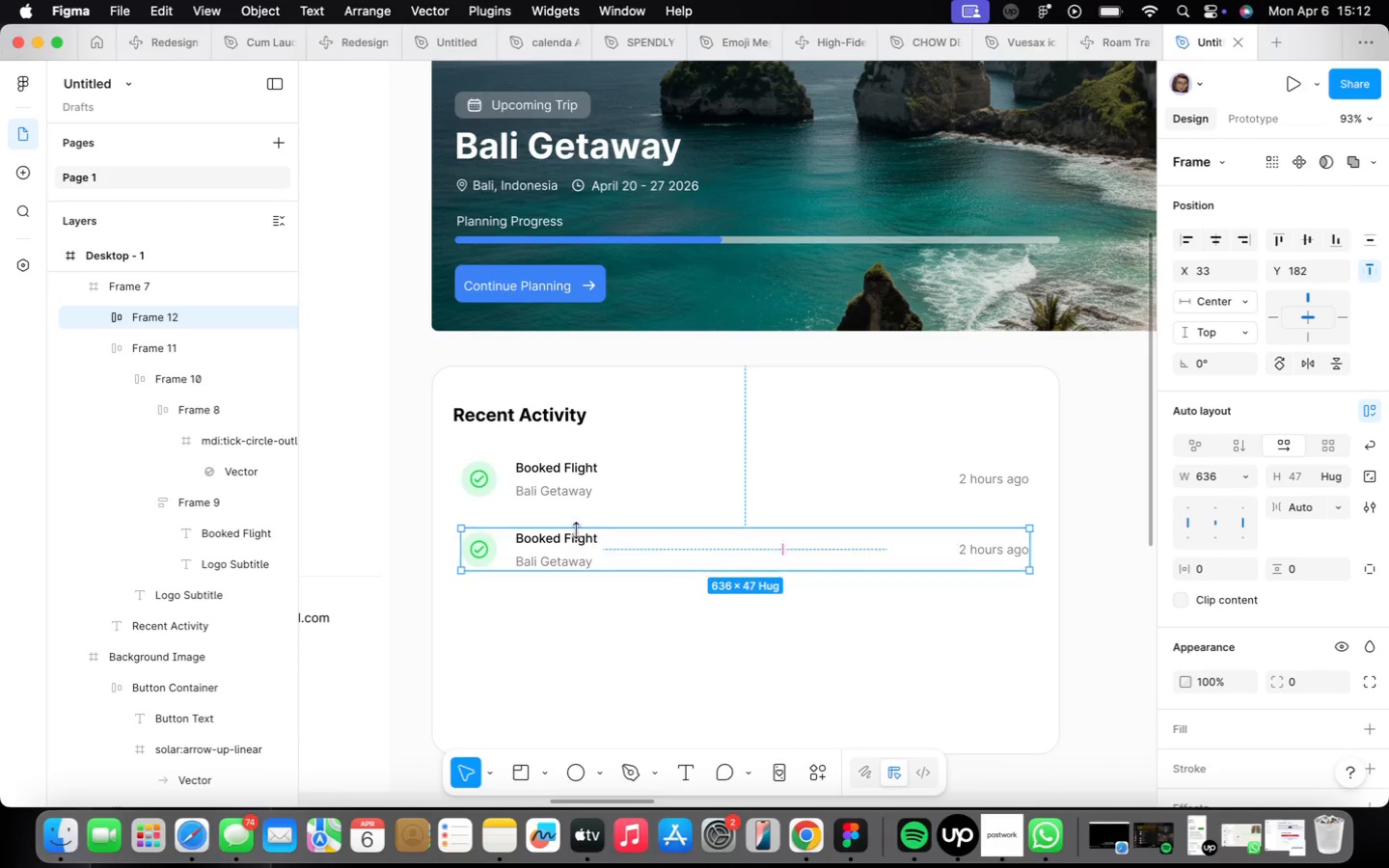 
triple_click([582, 536])
 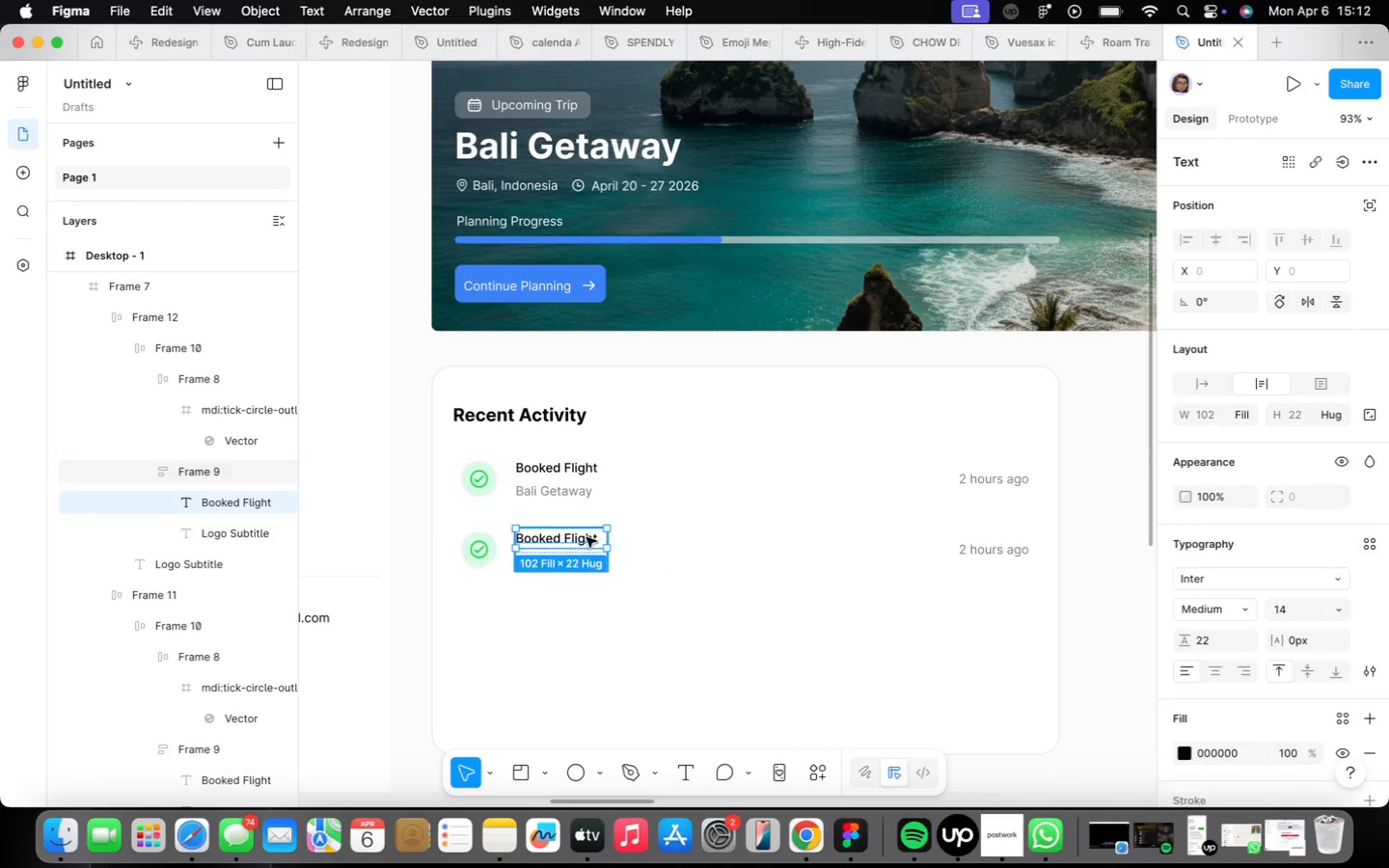 
triple_click([586, 537])
 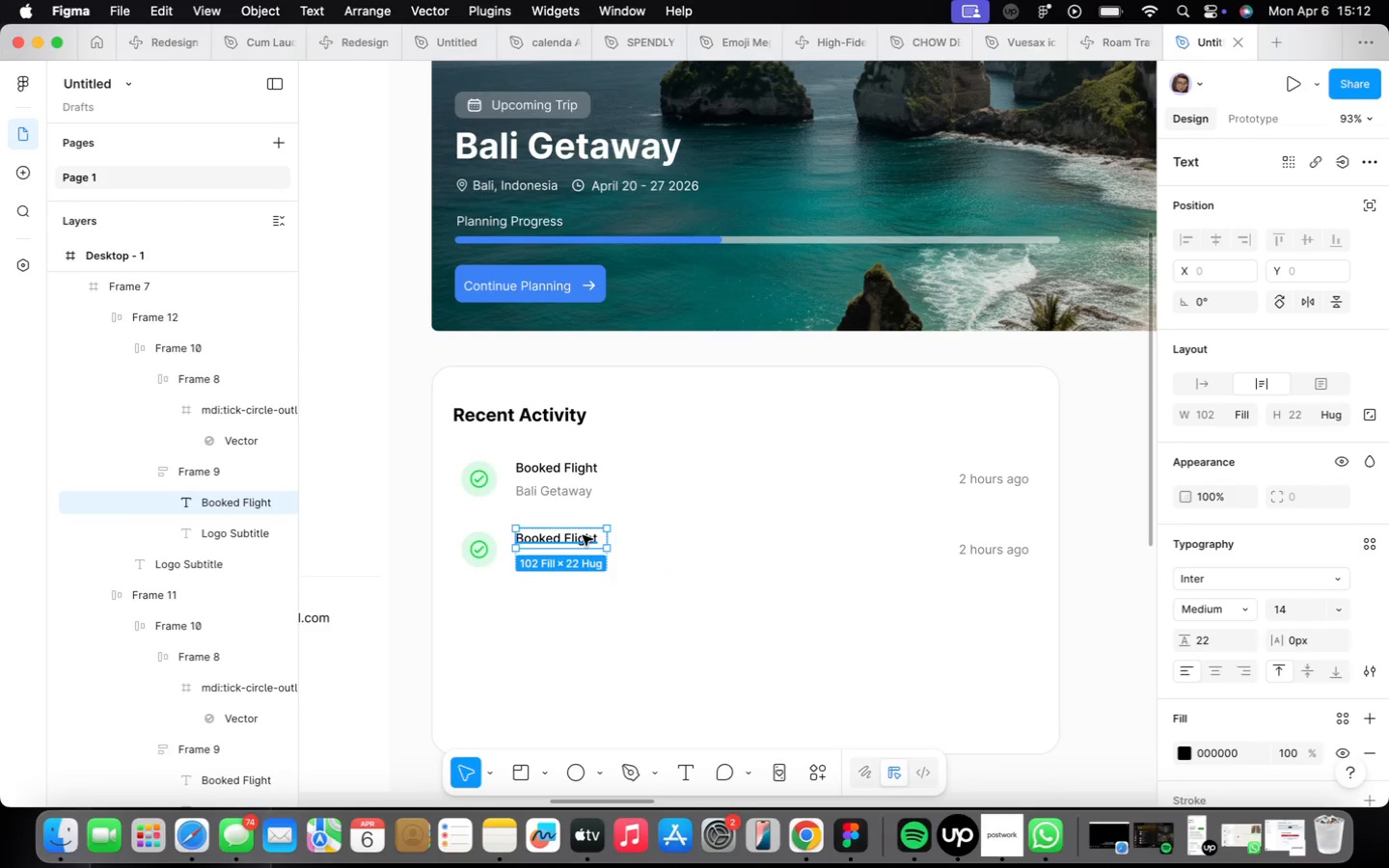 
triple_click([582, 535])
 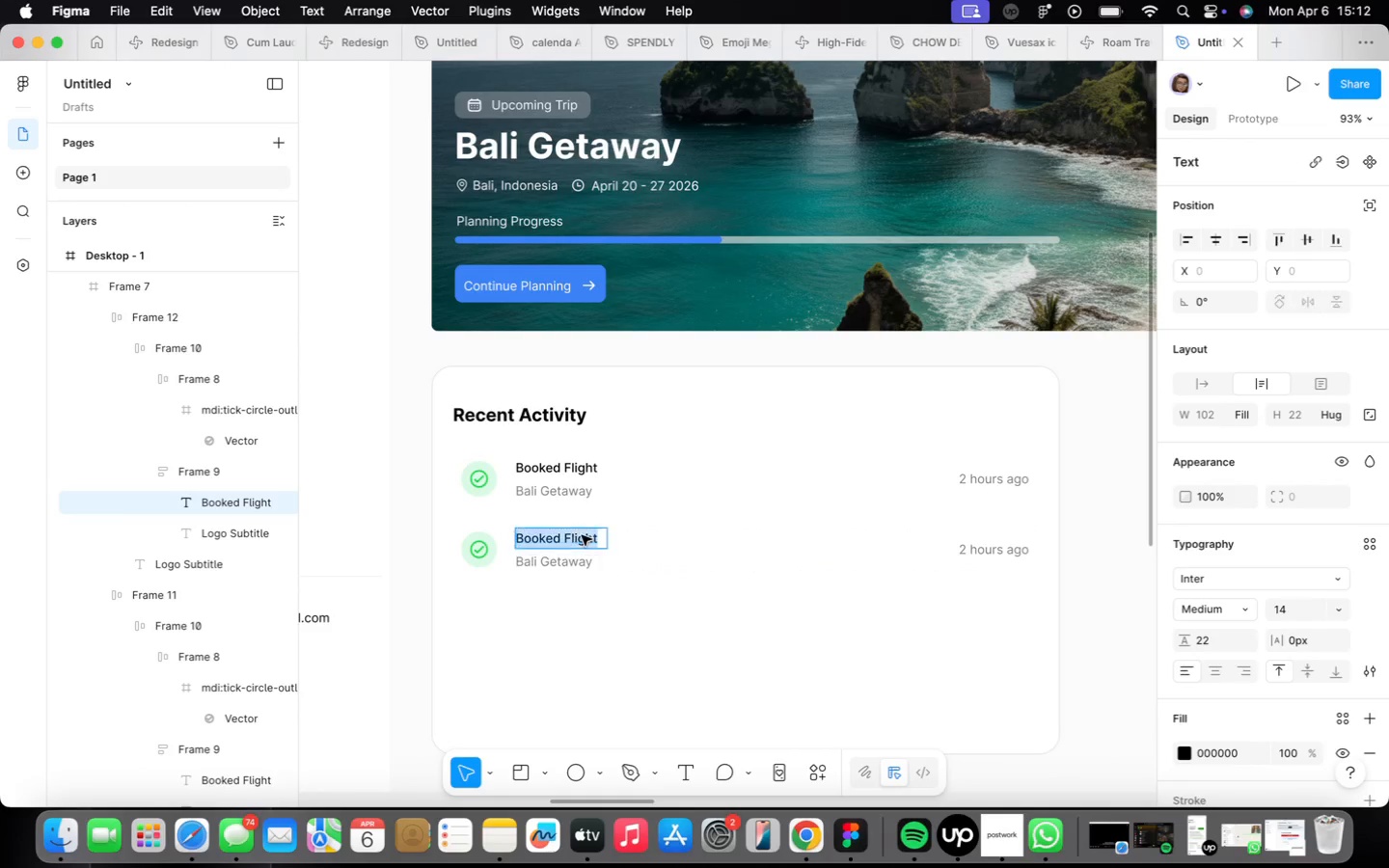 
triple_click([582, 535])
 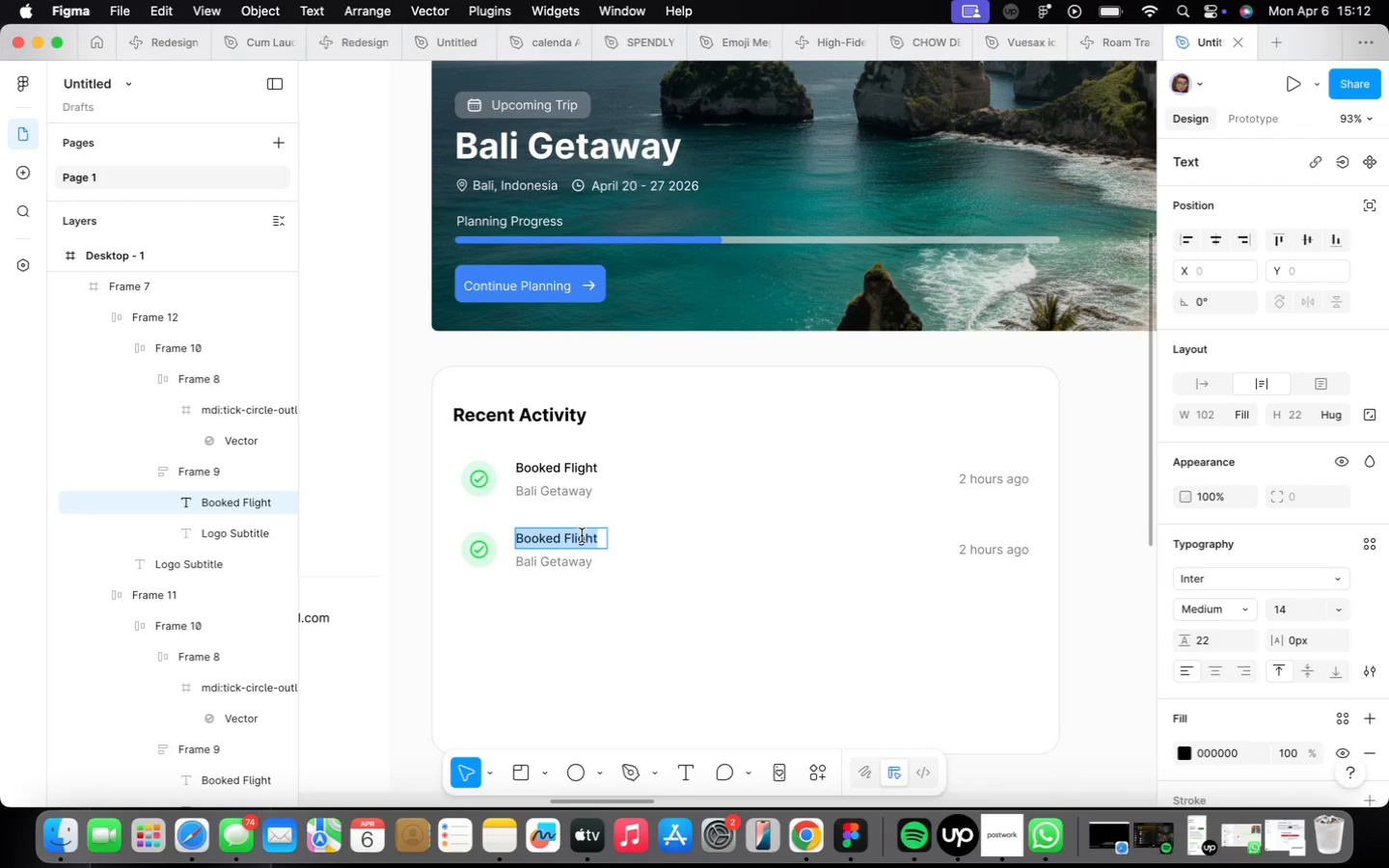 
type(Added Hotel)
 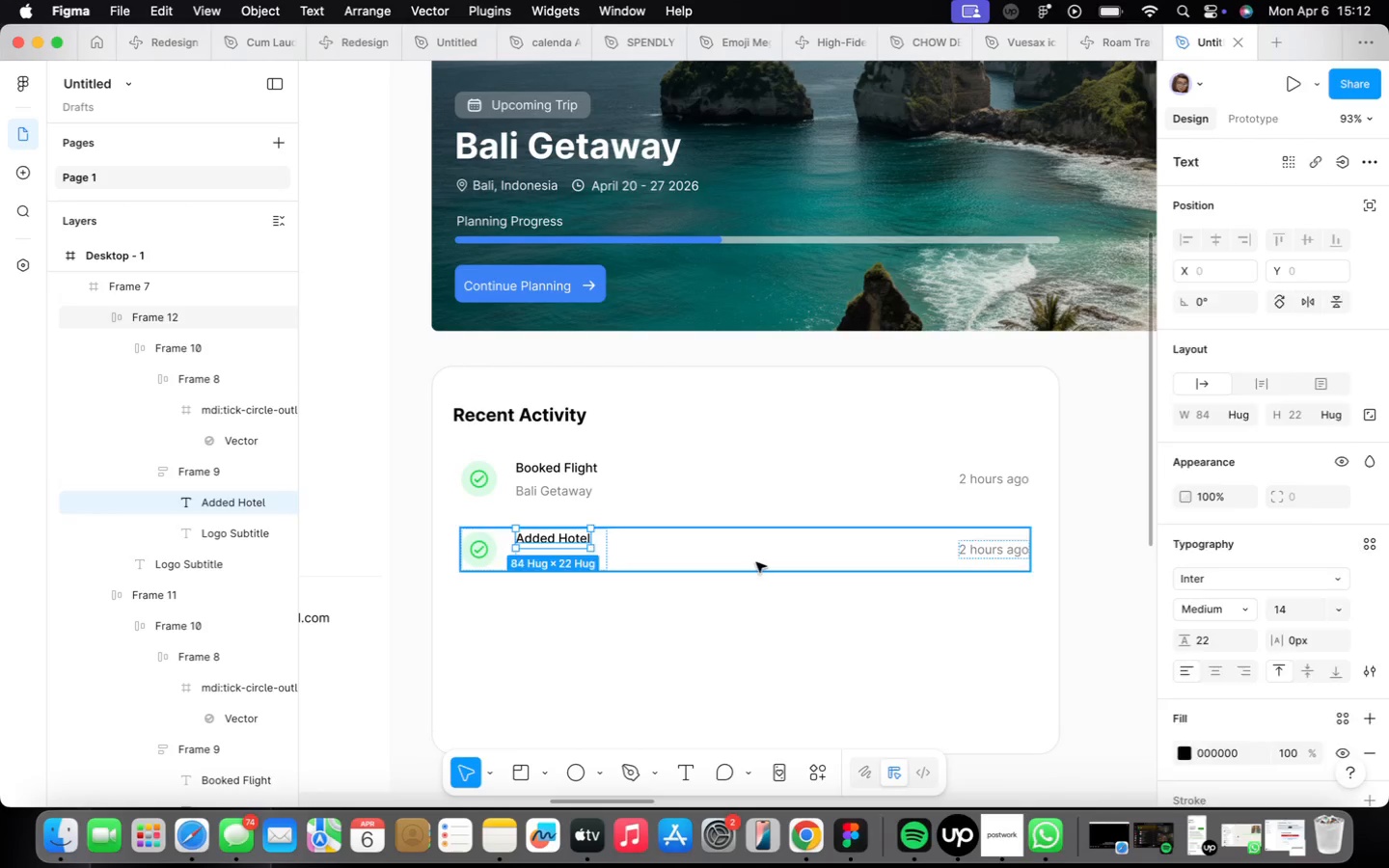 
wait(10.47)
 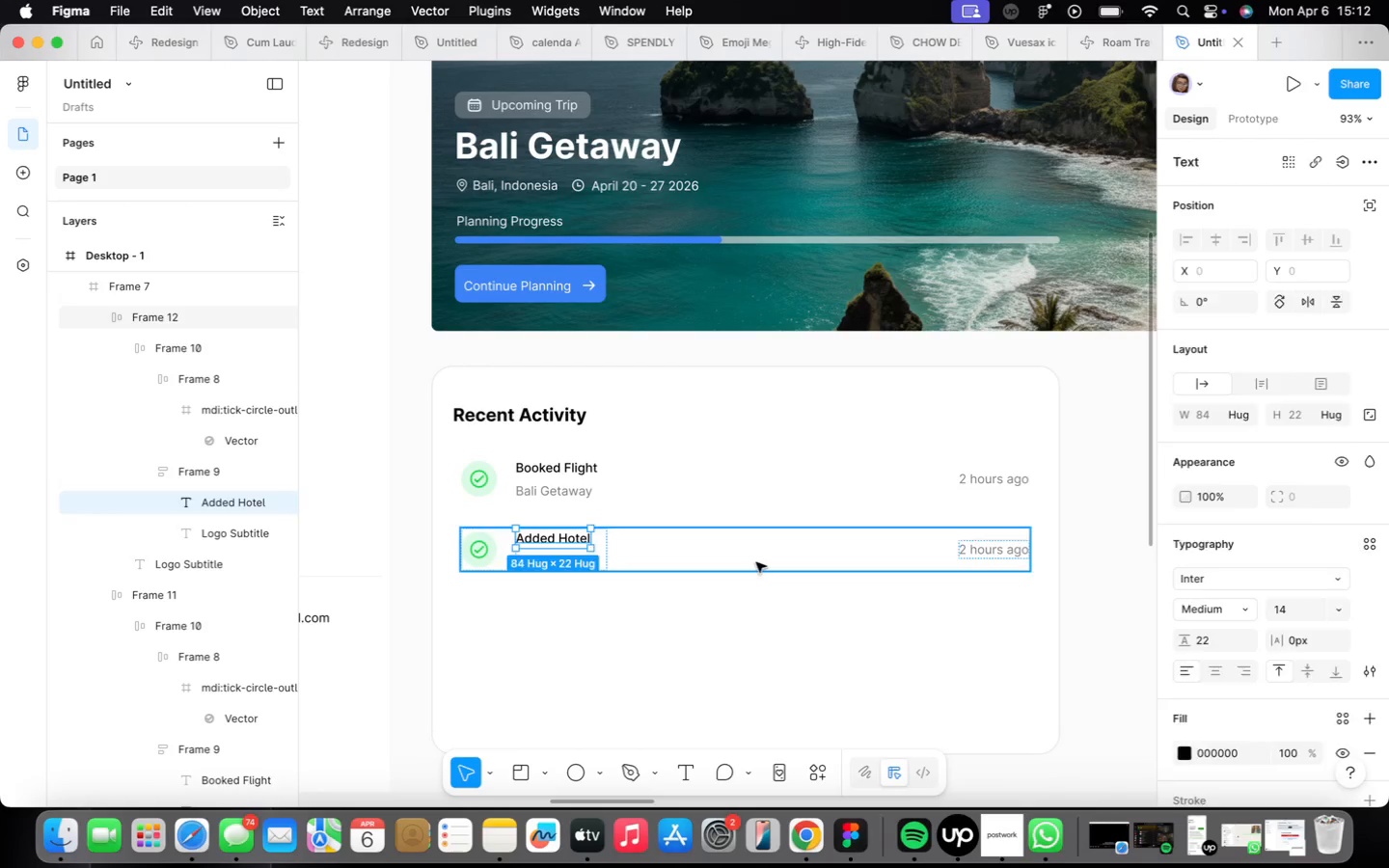 
left_click([960, 548])
 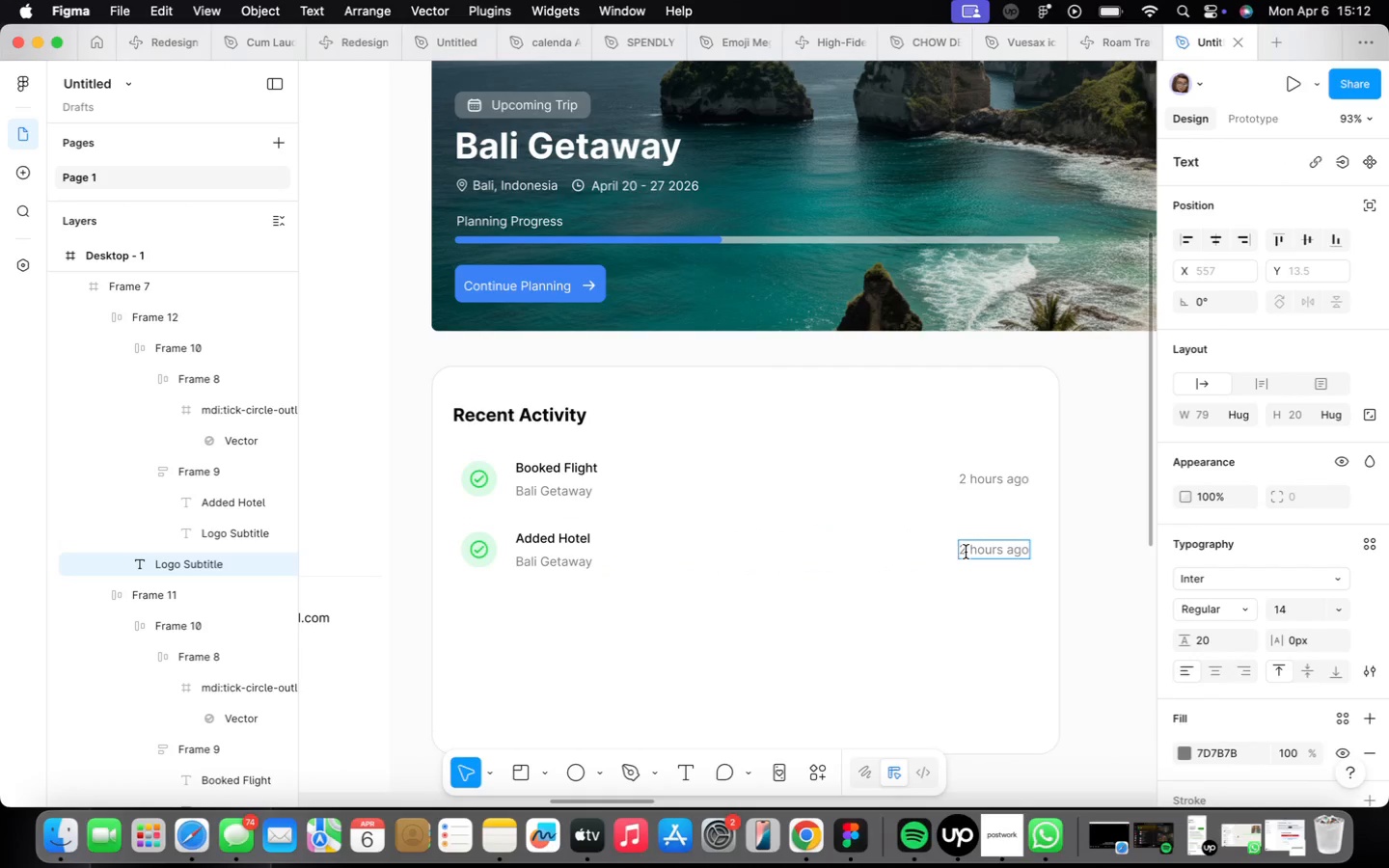 
key(Backspace)
 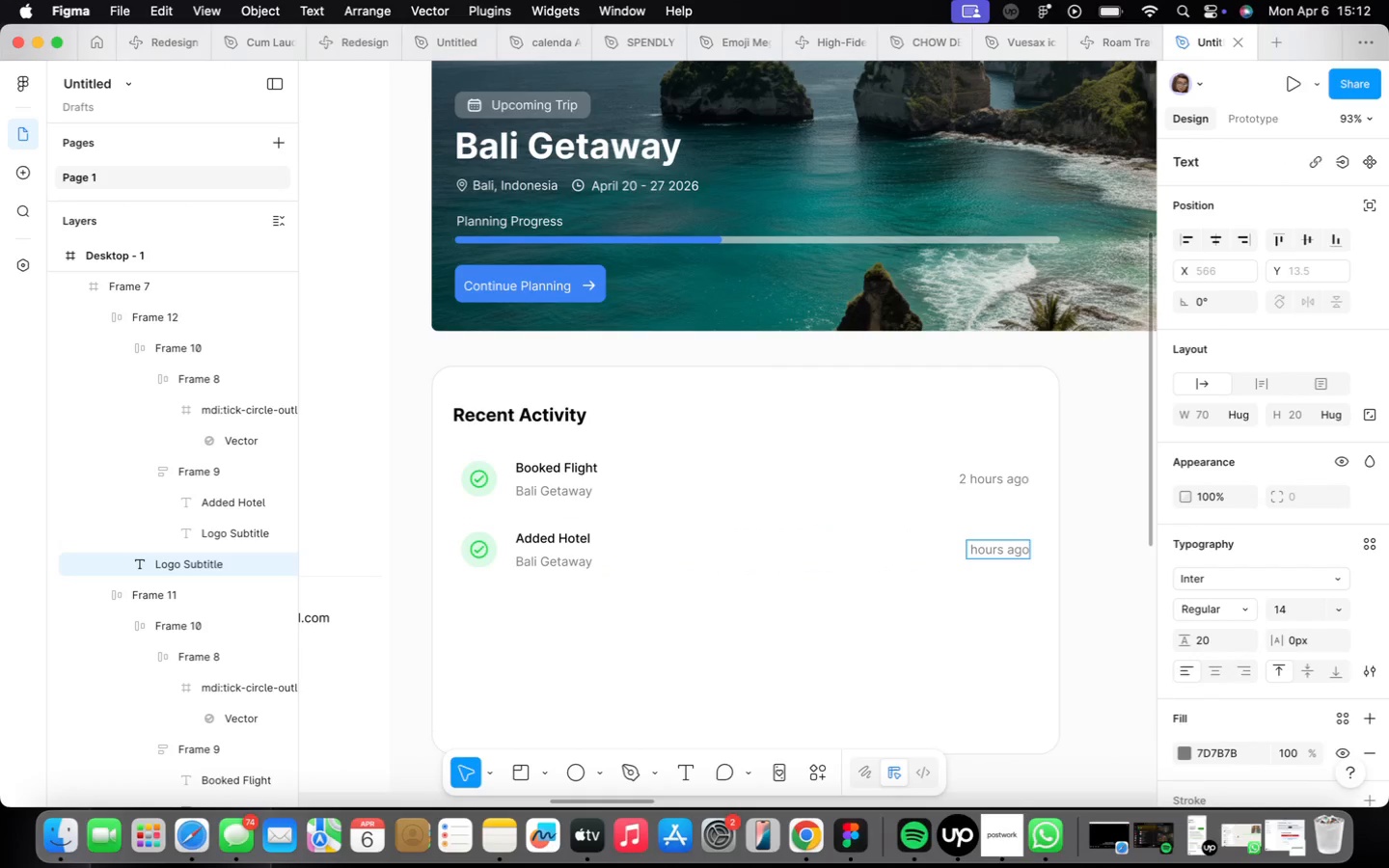 
key(5)
 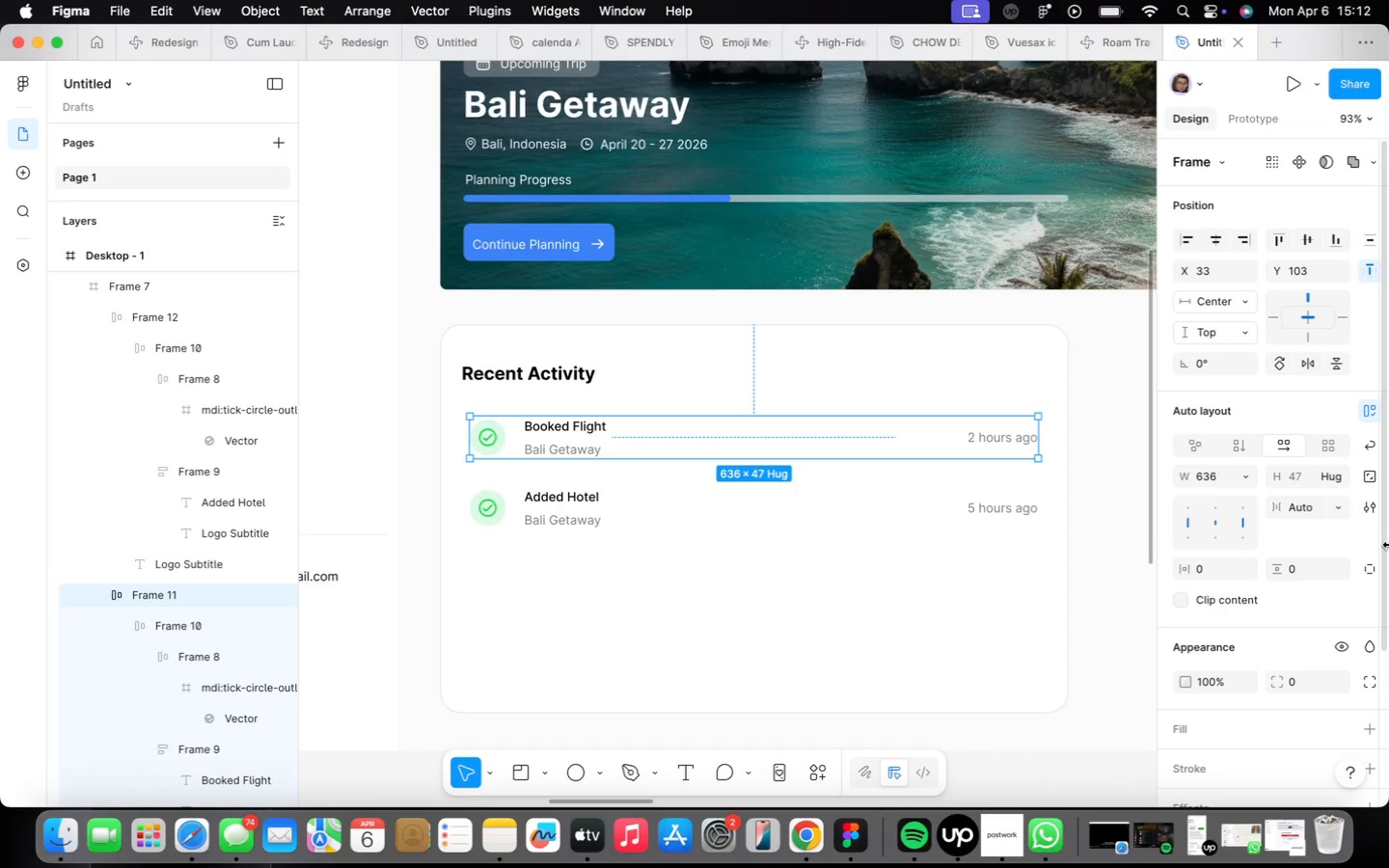 
wait(7.75)
 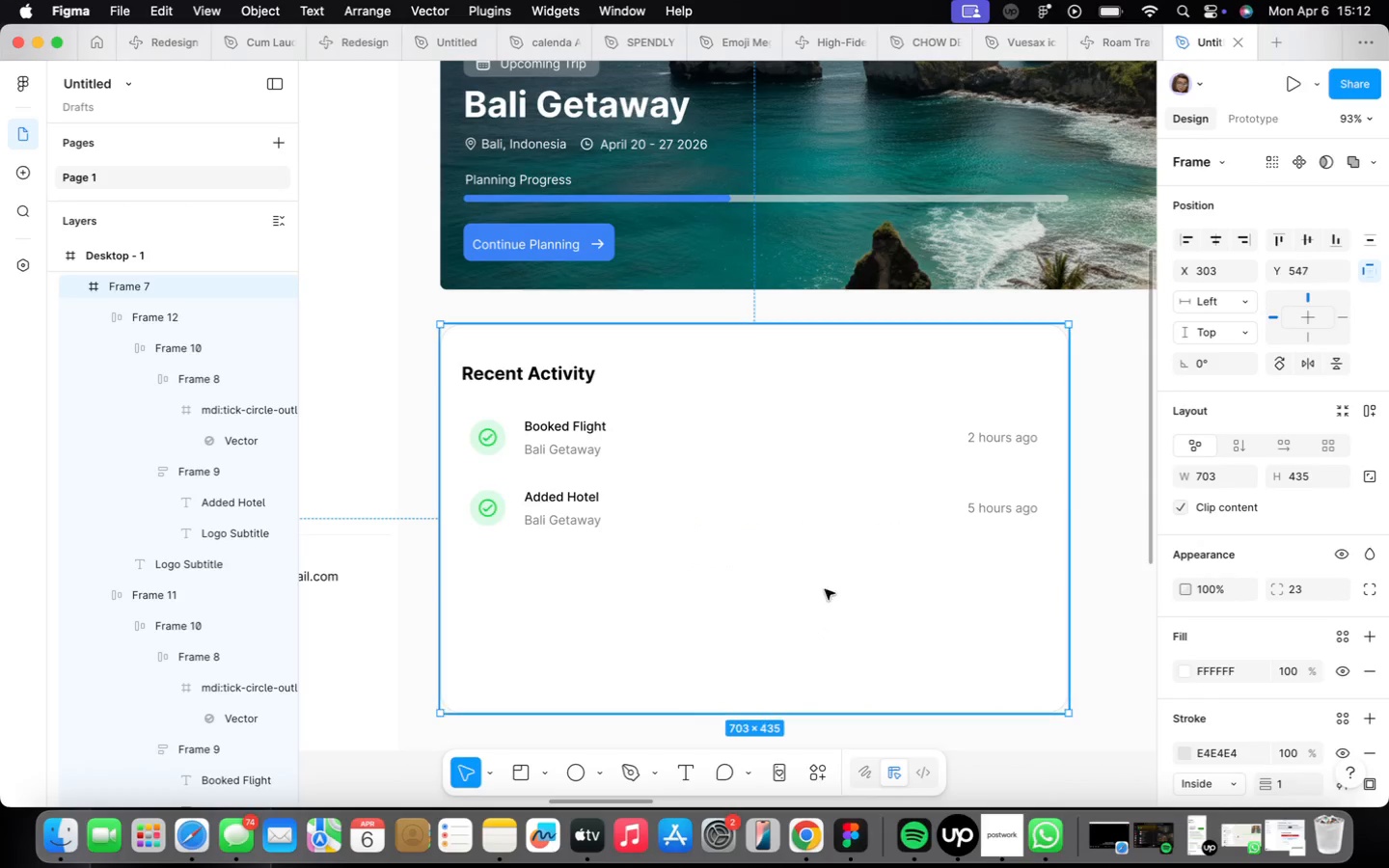 
left_click([1369, 575])
 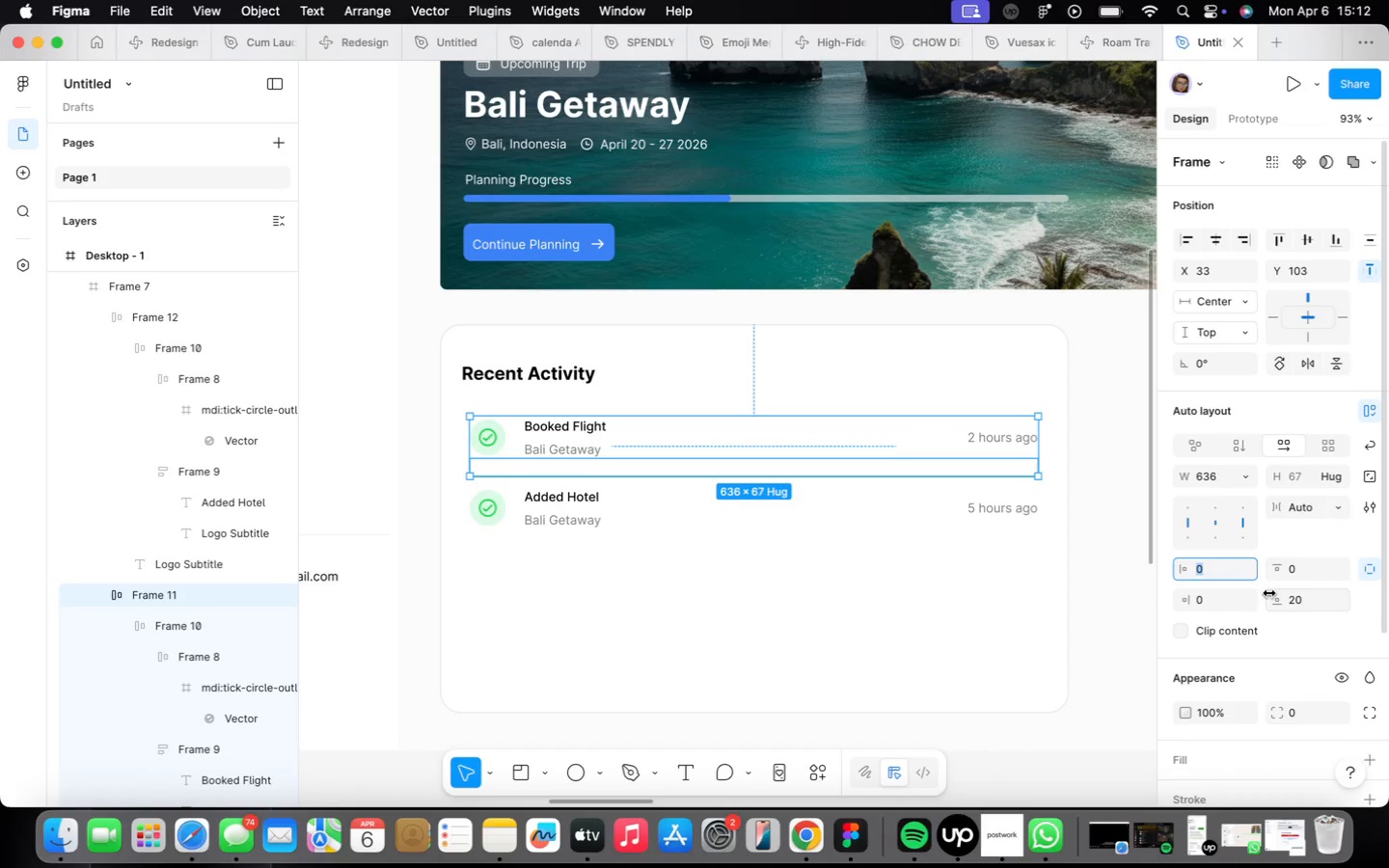 
scroll: coordinate [1307, 643], scroll_direction: down, amount: 5.0
 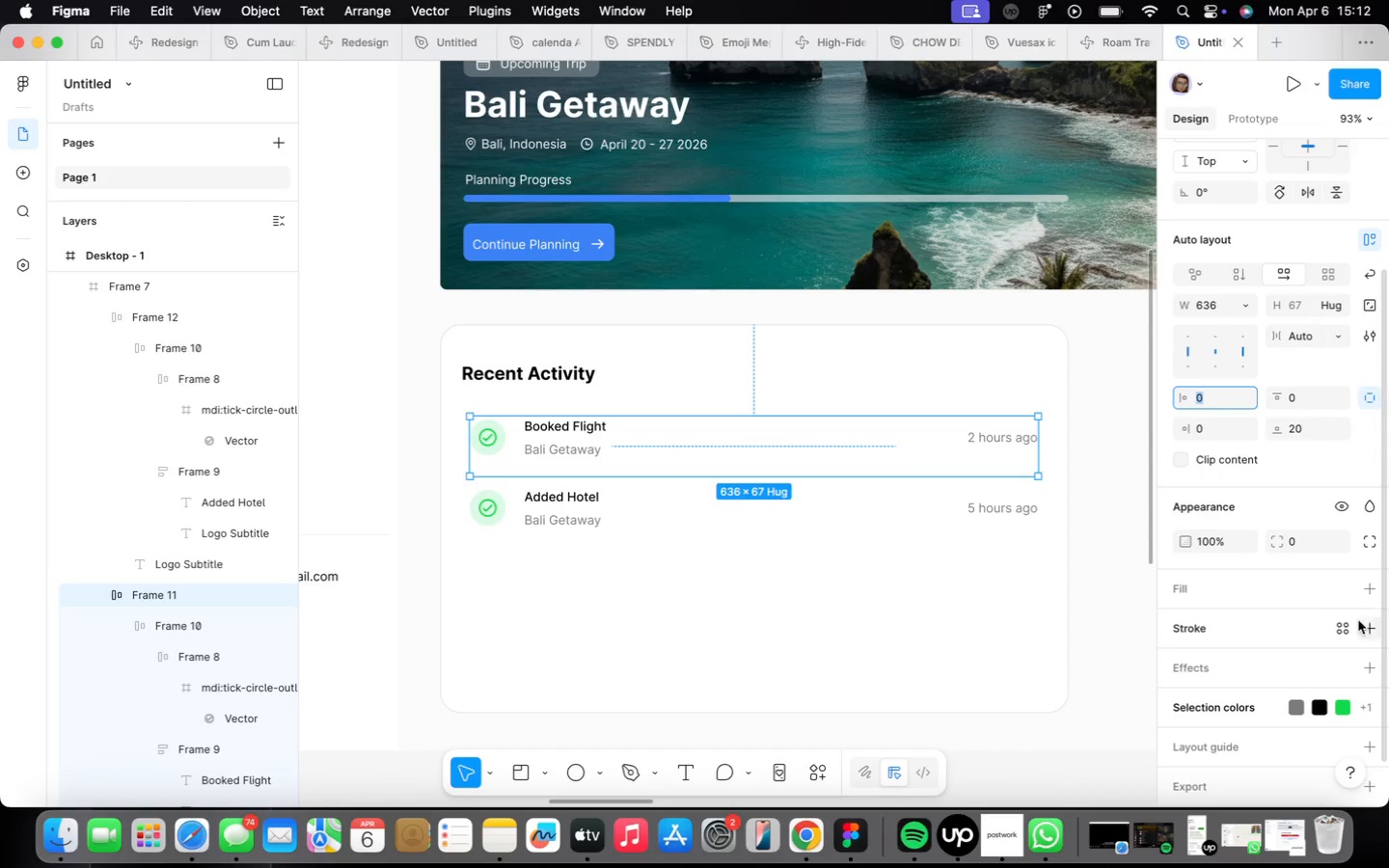 
left_click([1365, 626])
 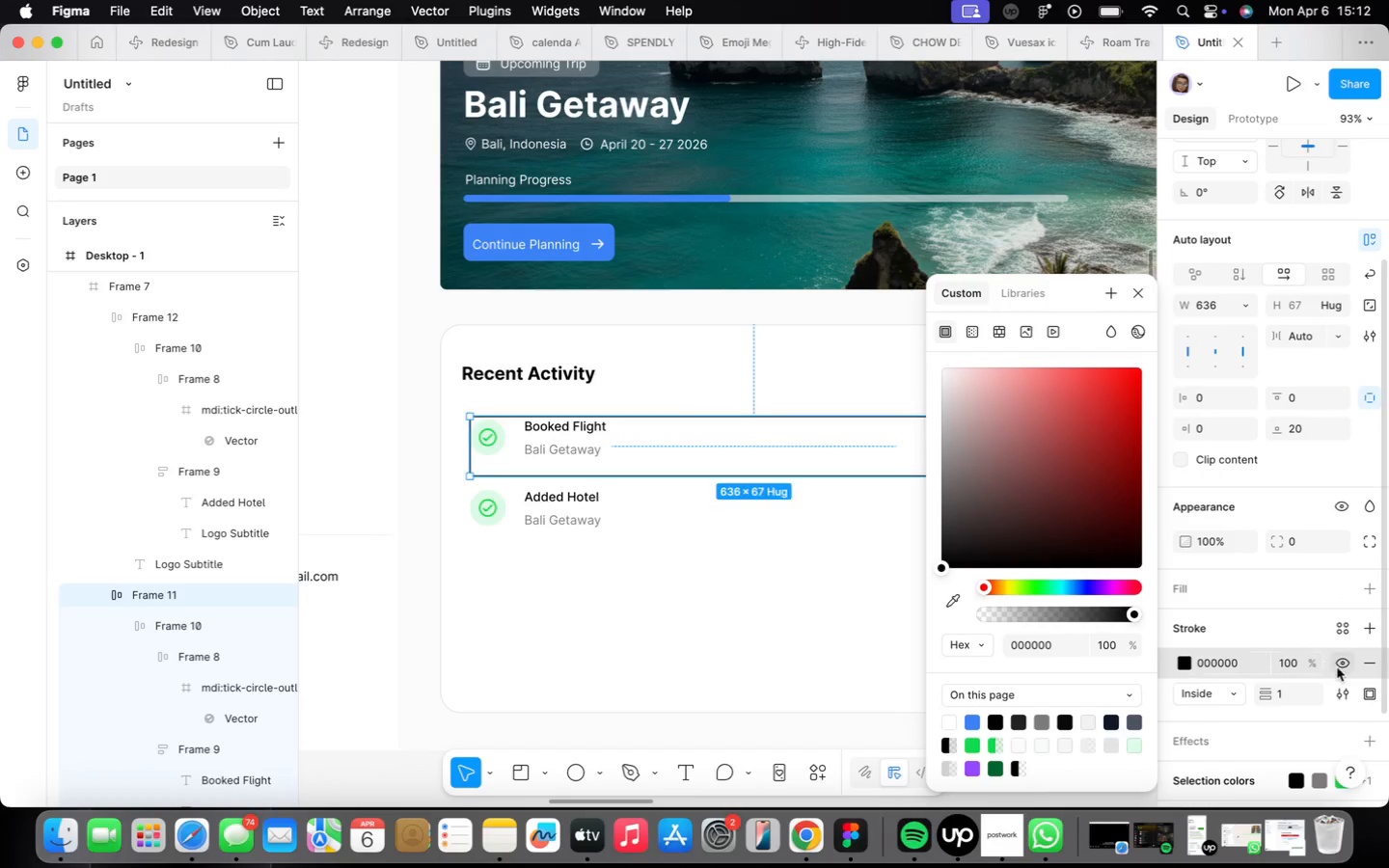 
left_click([1362, 698])
 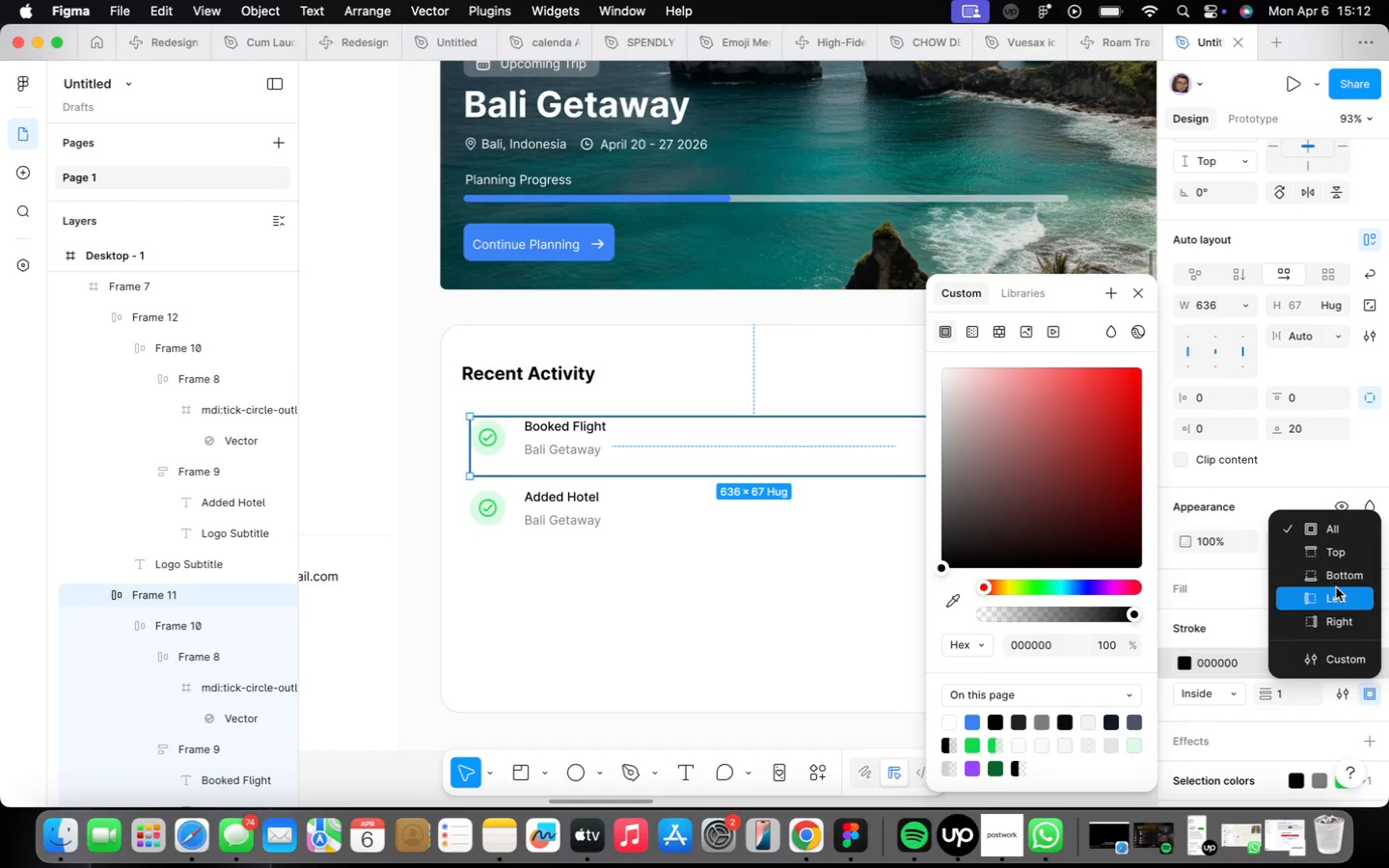 
left_click([1334, 579])
 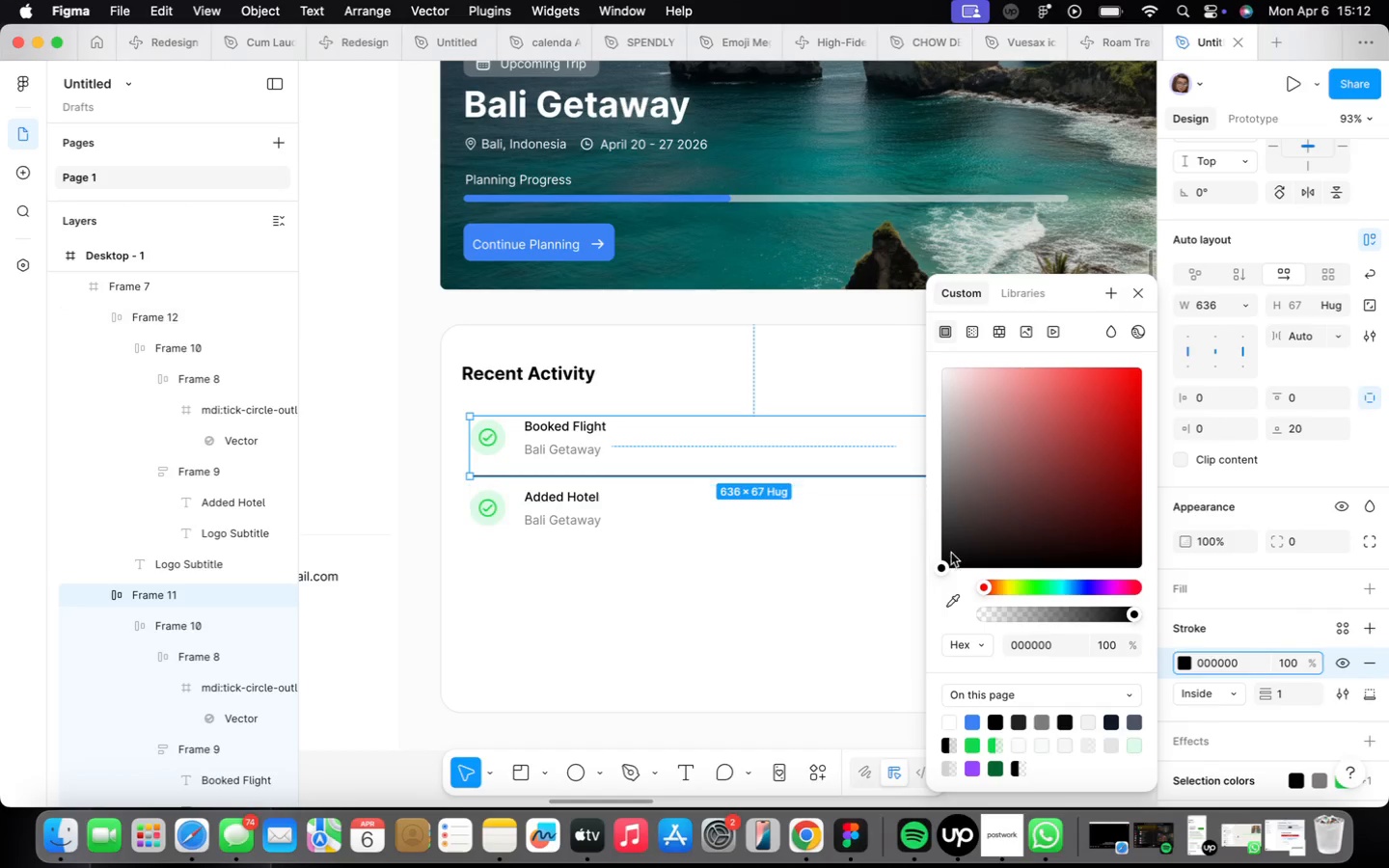 
left_click_drag(start_coordinate=[946, 567], to_coordinate=[879, 389])
 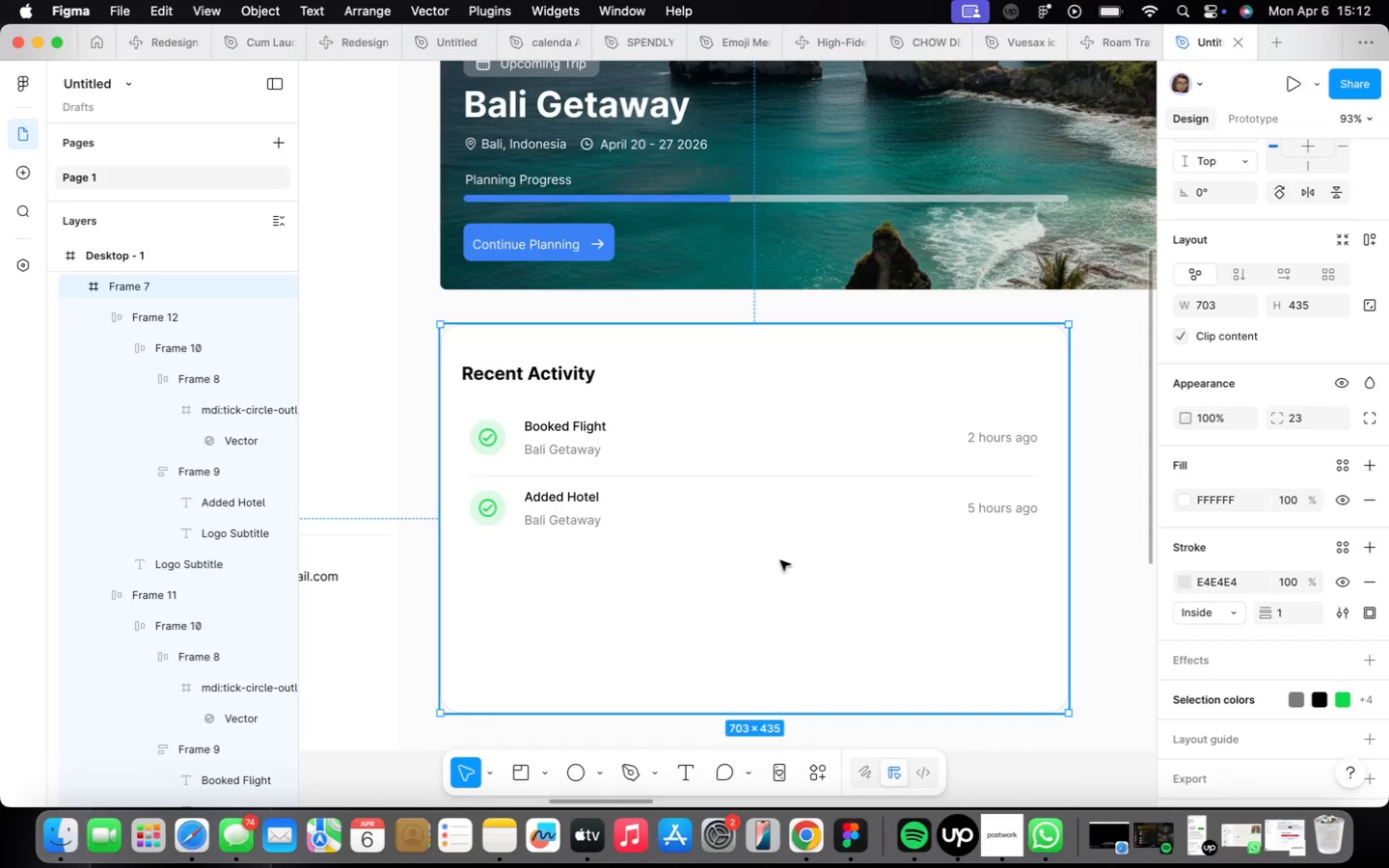 
scroll: coordinate [776, 558], scroll_direction: down, amount: 2.0
 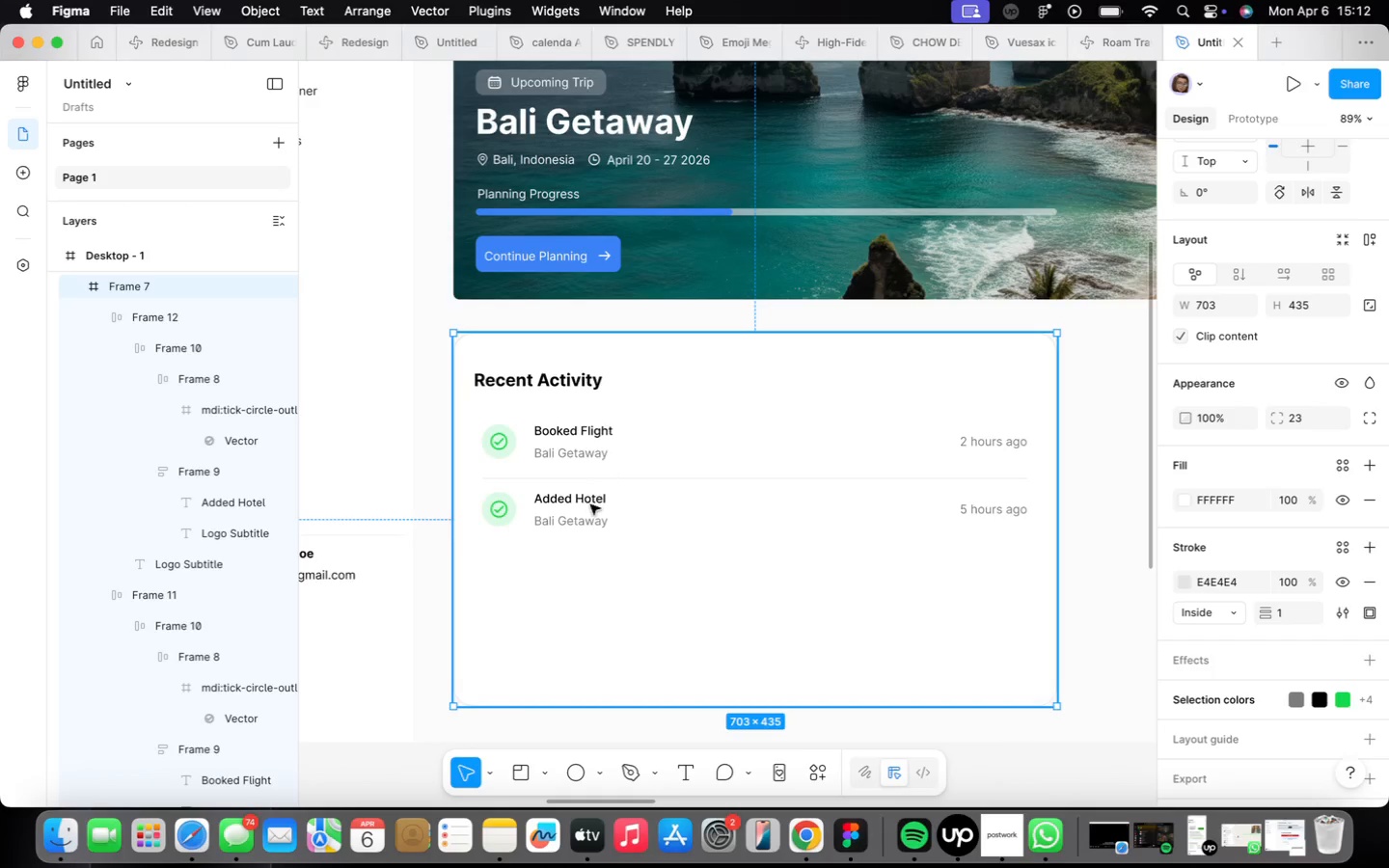 
left_click([587, 511])
 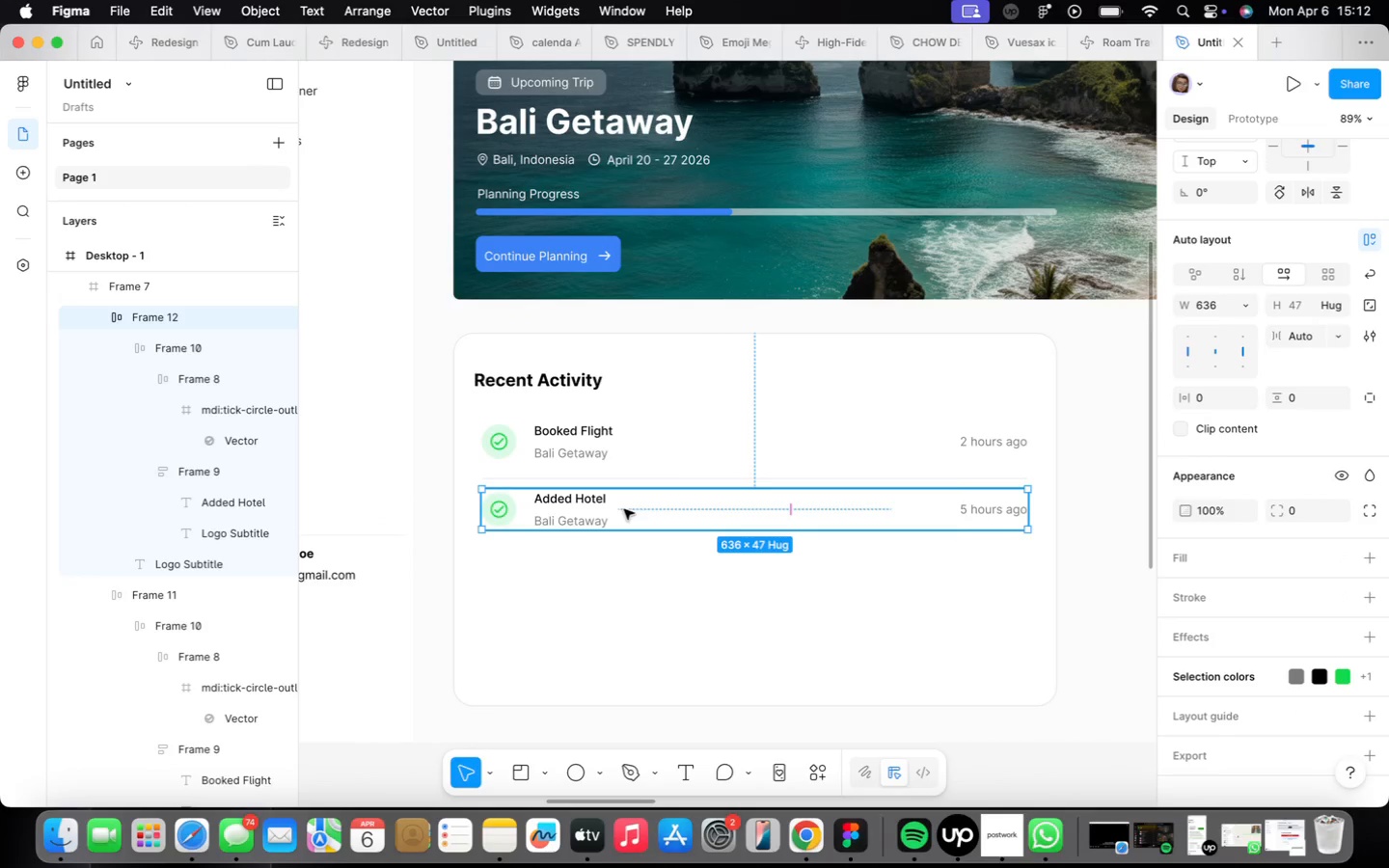 
left_click_drag(start_coordinate=[624, 509], to_coordinate=[620, 526])
 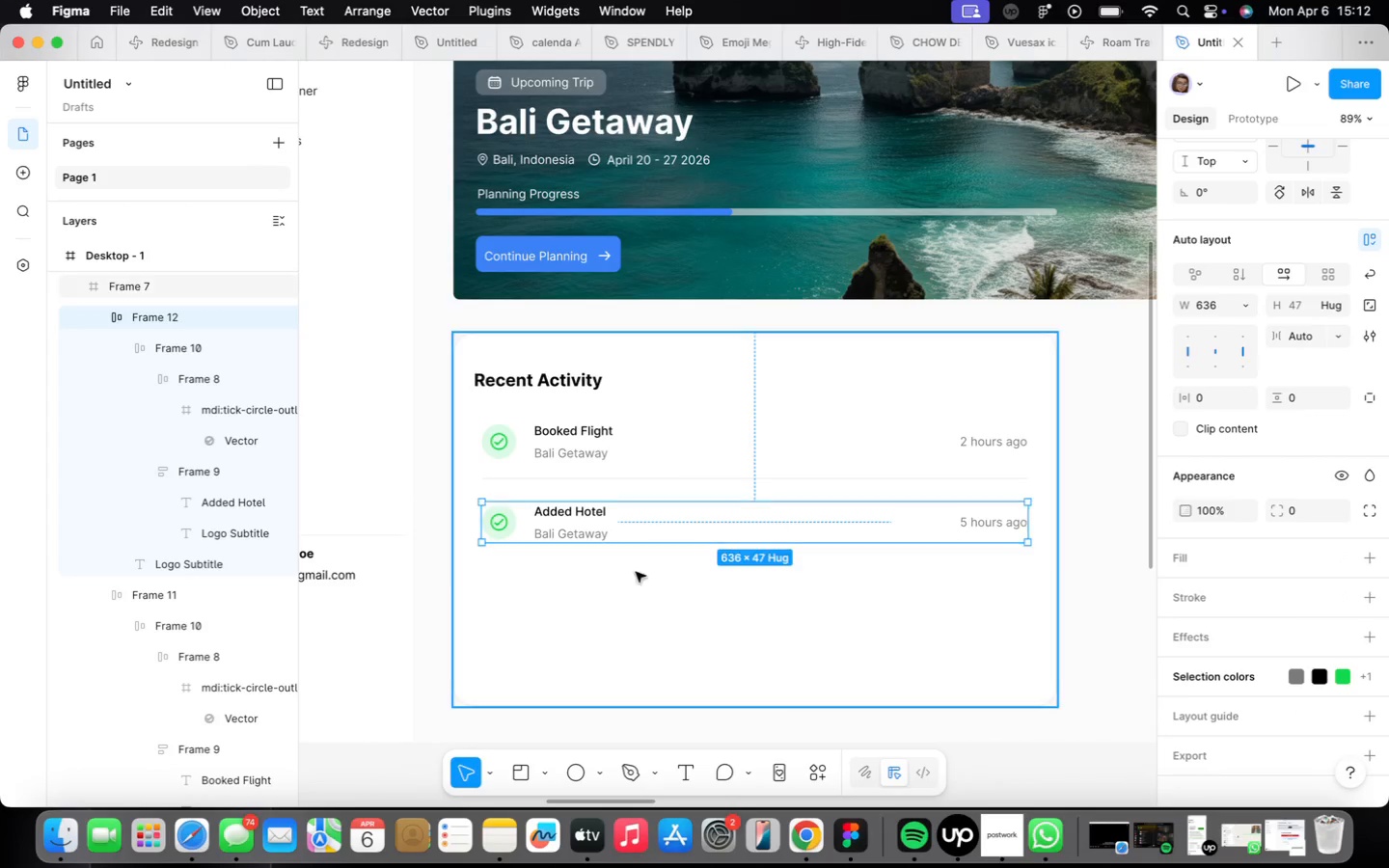 
double_click([642, 591])
 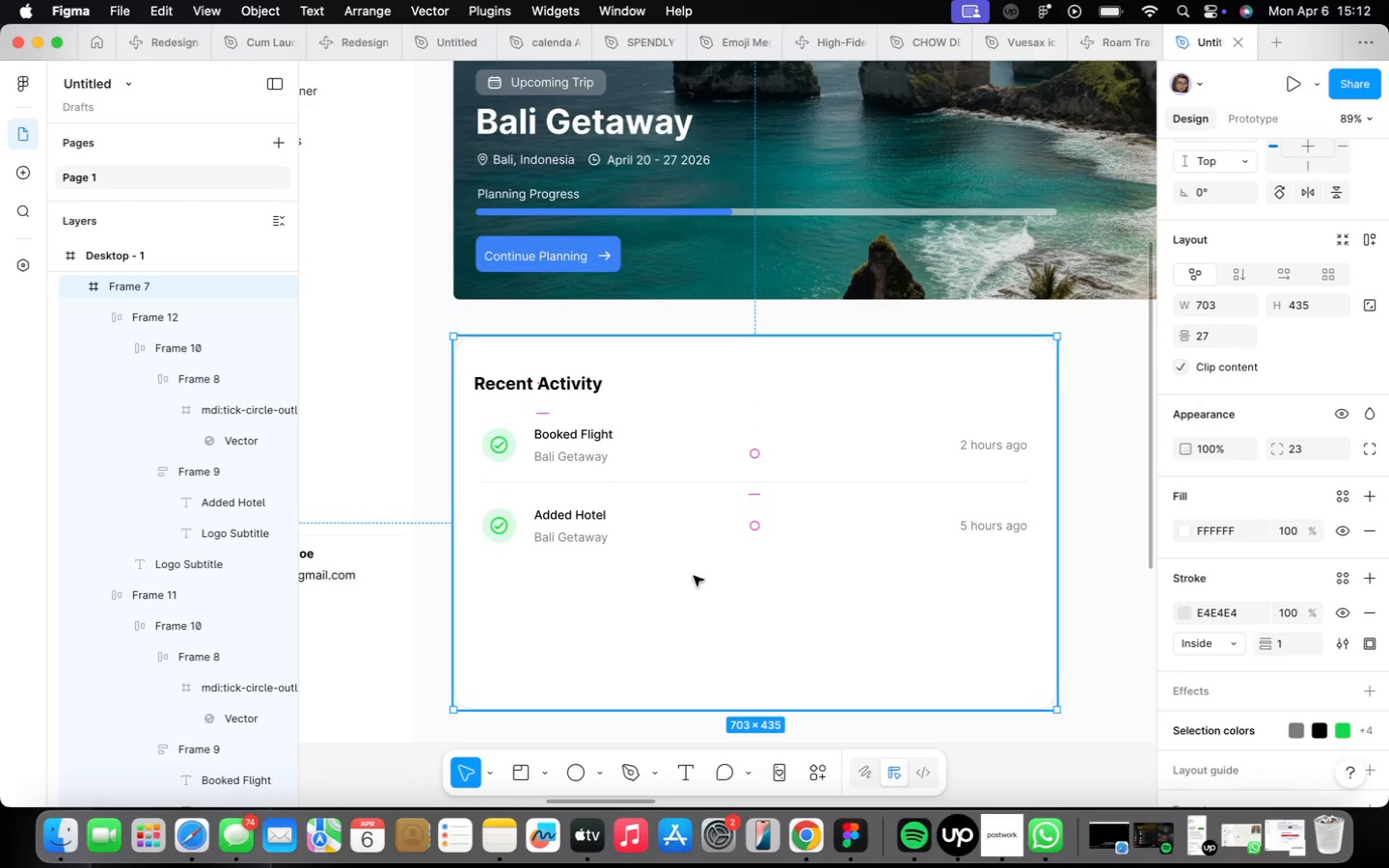 
left_click_drag(start_coordinate=[706, 625], to_coordinate=[706, 613])
 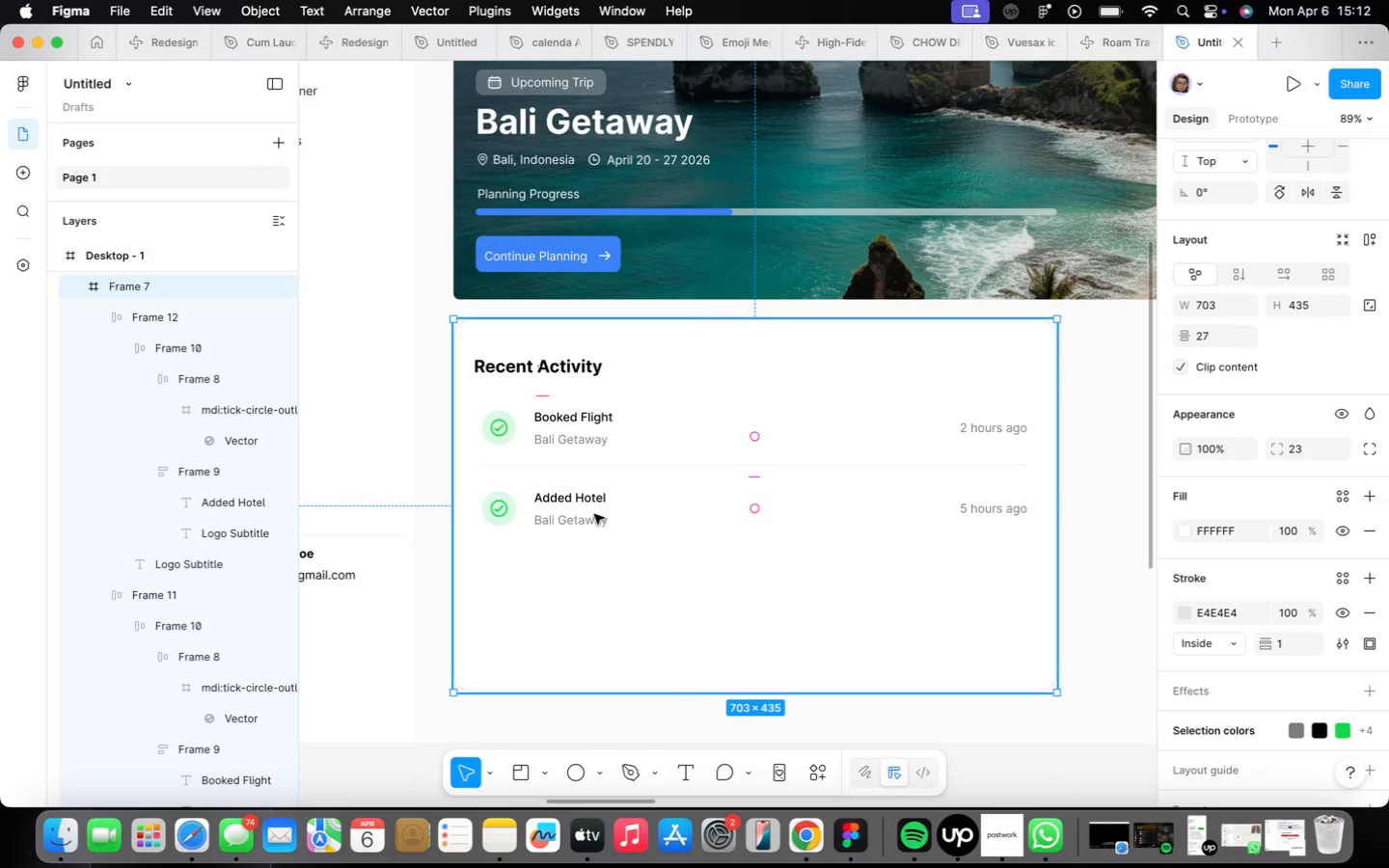 
double_click([593, 514])
 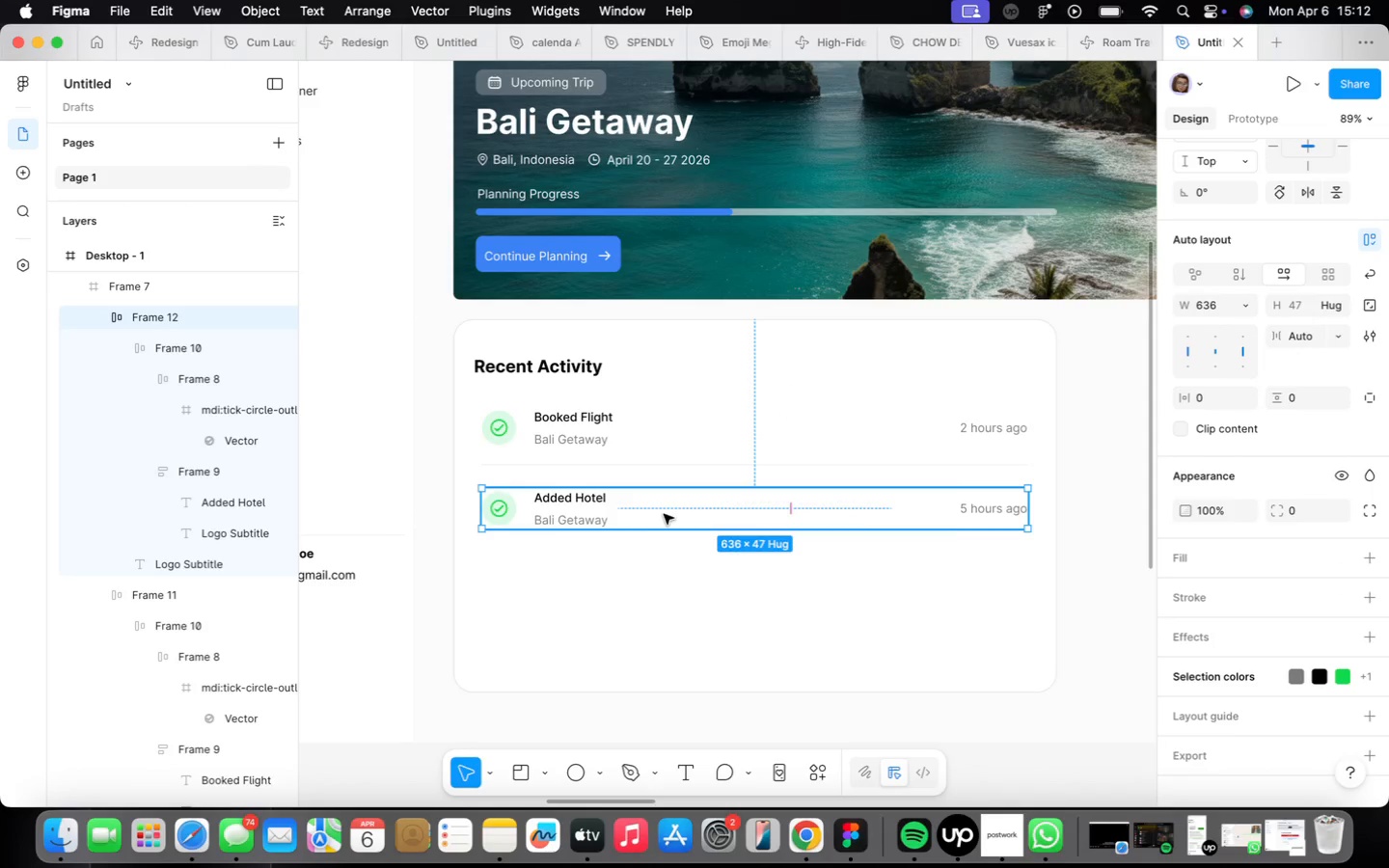 
left_click_drag(start_coordinate=[667, 512], to_coordinate=[657, 609])
 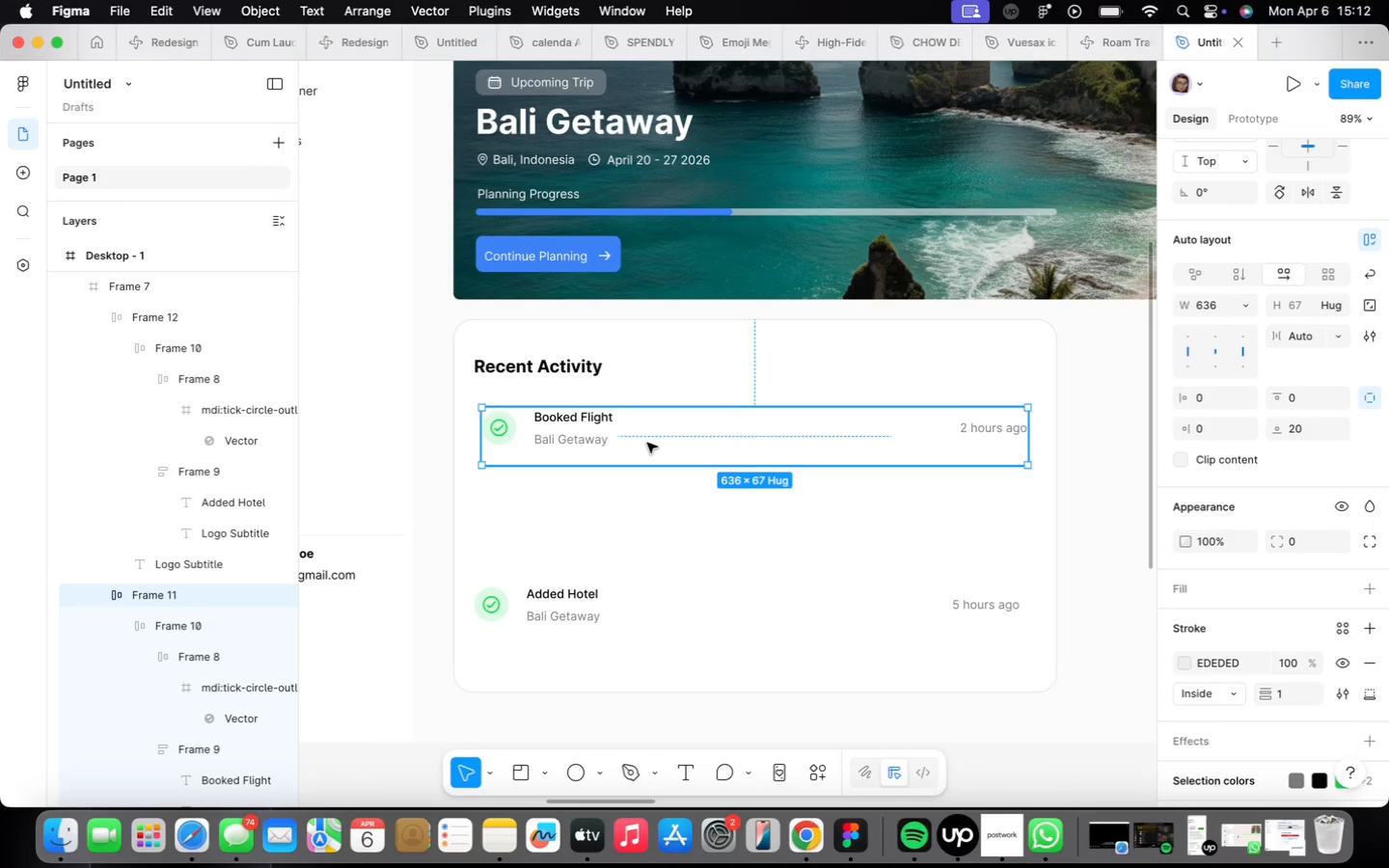 
hold_key(key=OptionLeft, duration=3.05)
left_click_drag(start_coordinate=[648, 444], to_coordinate=[649, 517])
 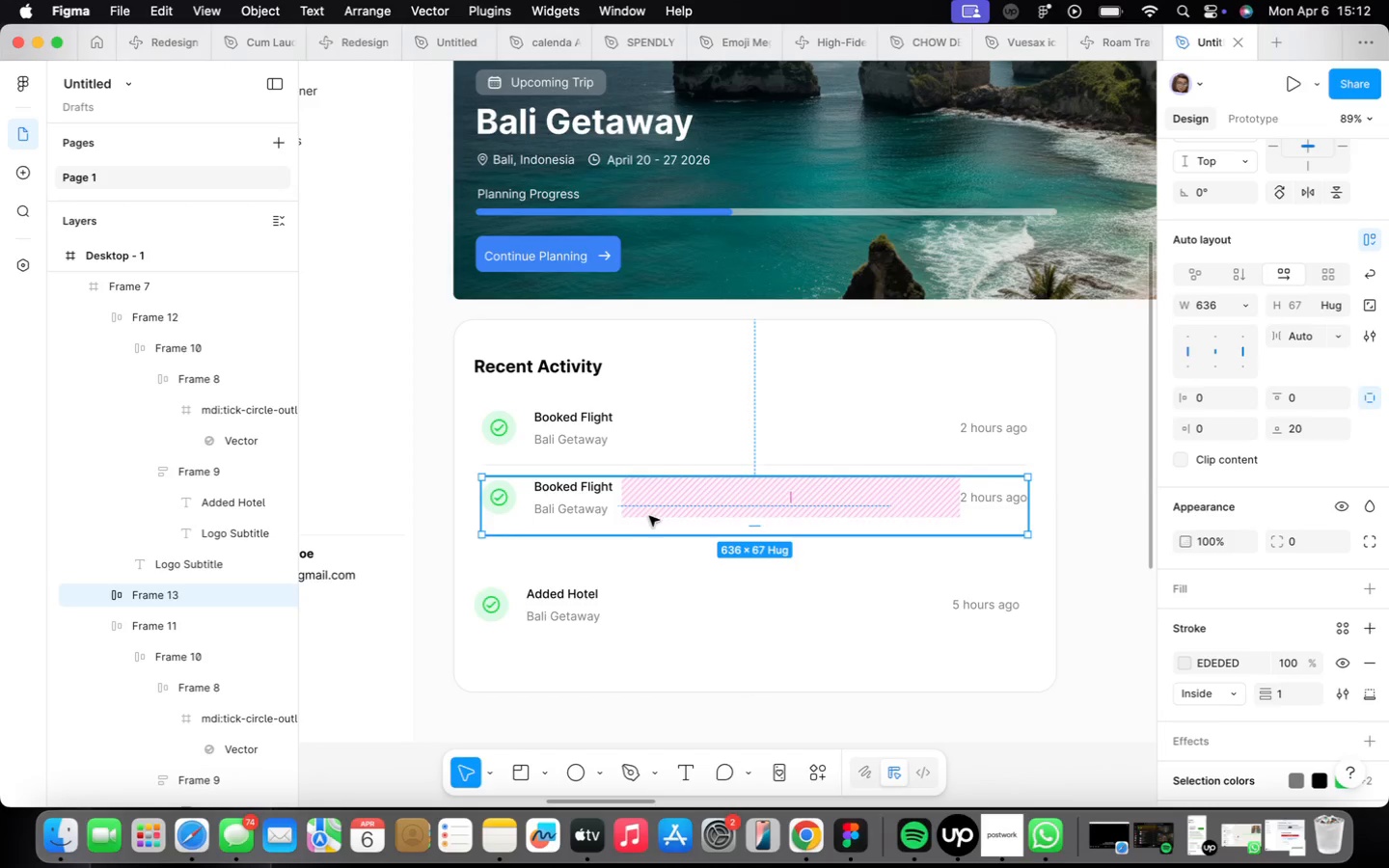 
key(ArrowDown)
 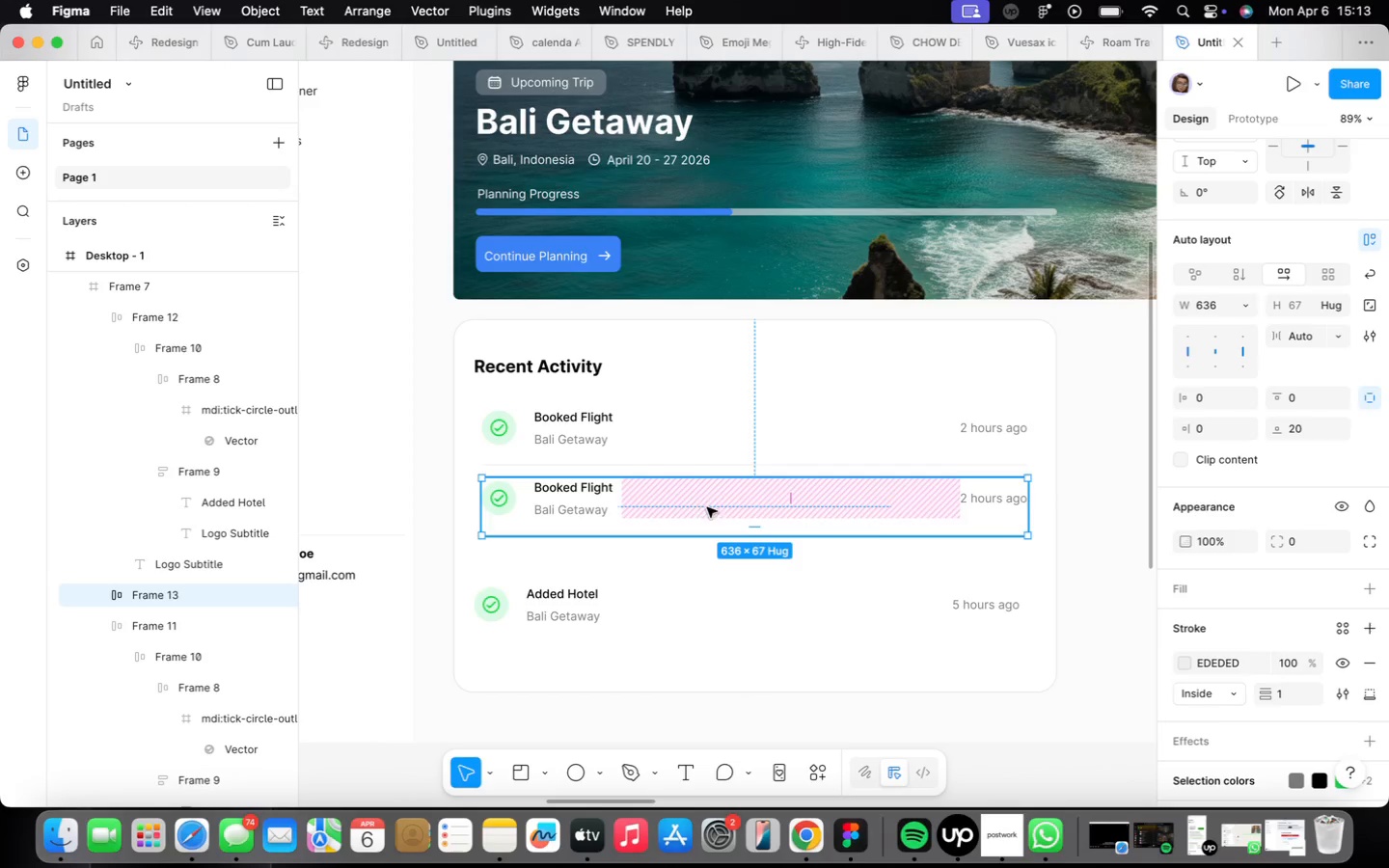 
key(ArrowDown)
 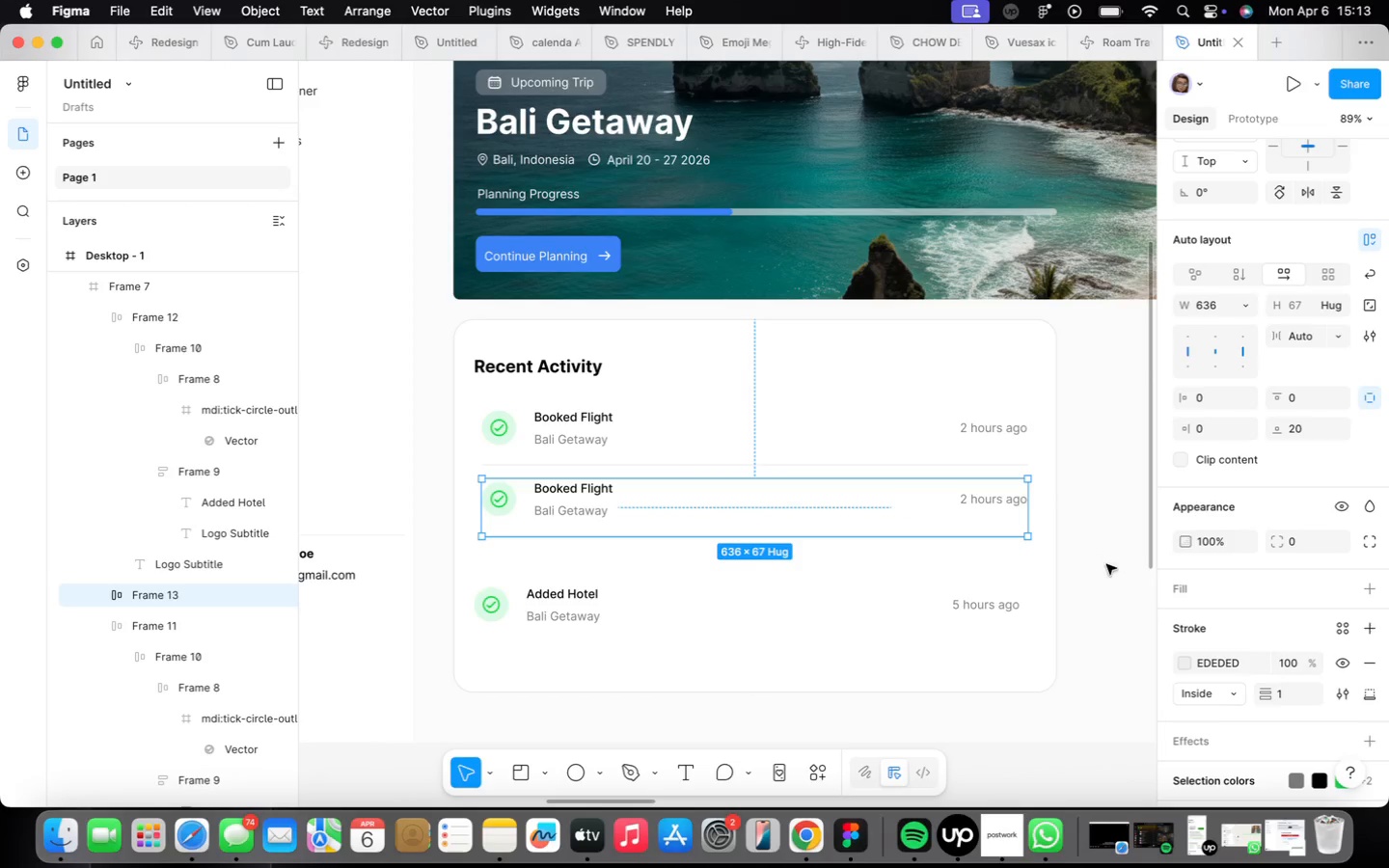 
key(ArrowDown)
 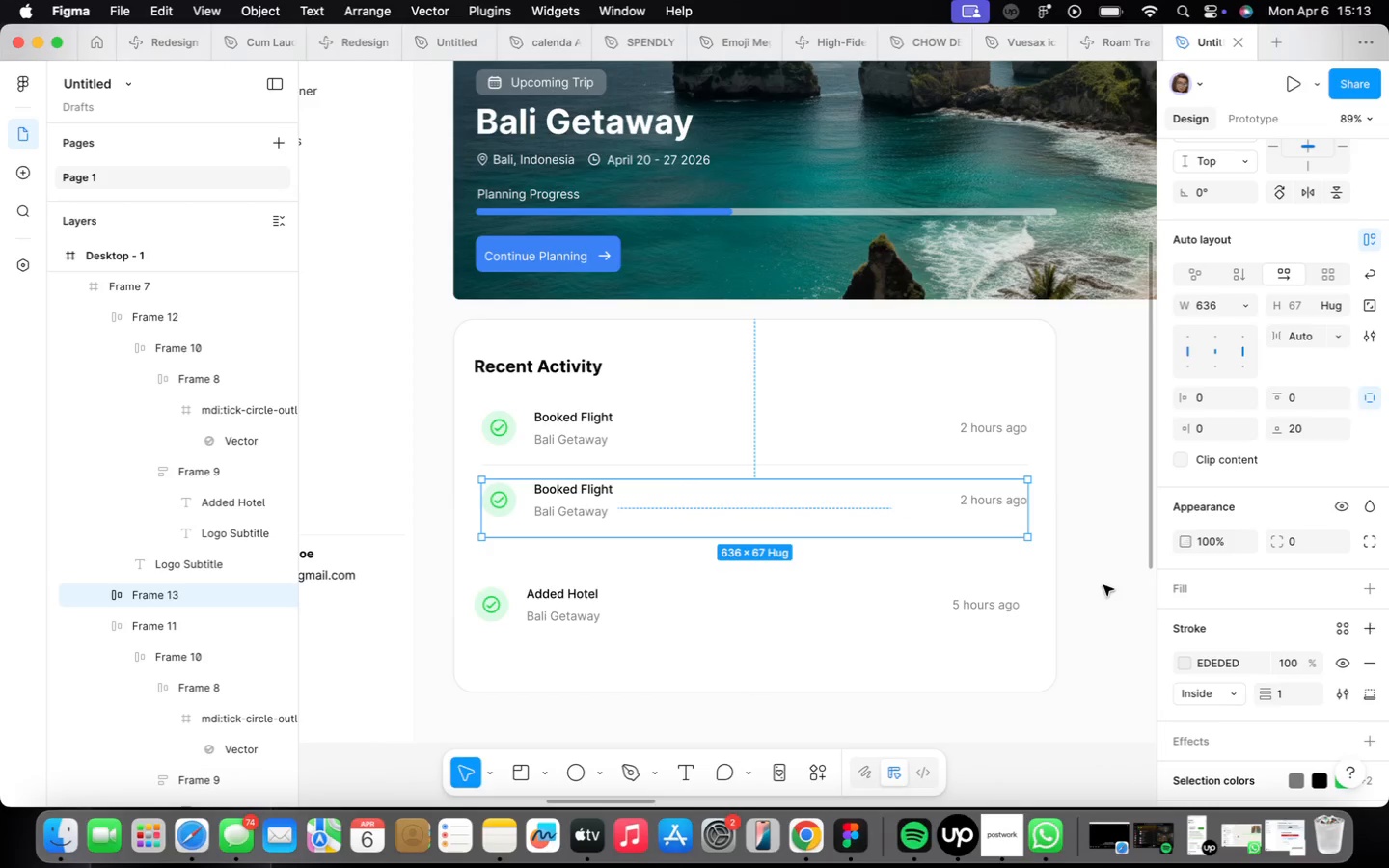 
key(ArrowDown)
 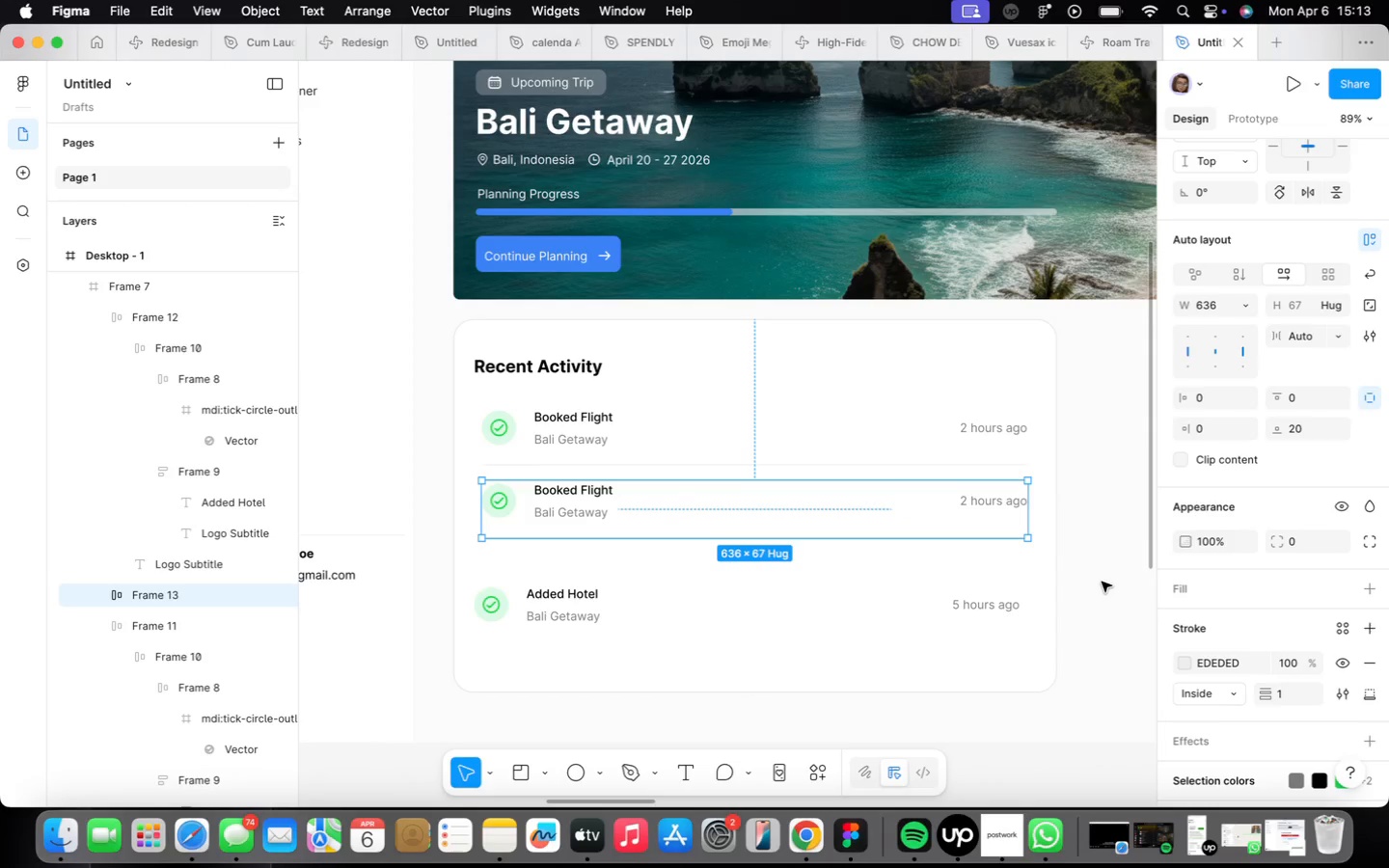 
key(ArrowDown)
 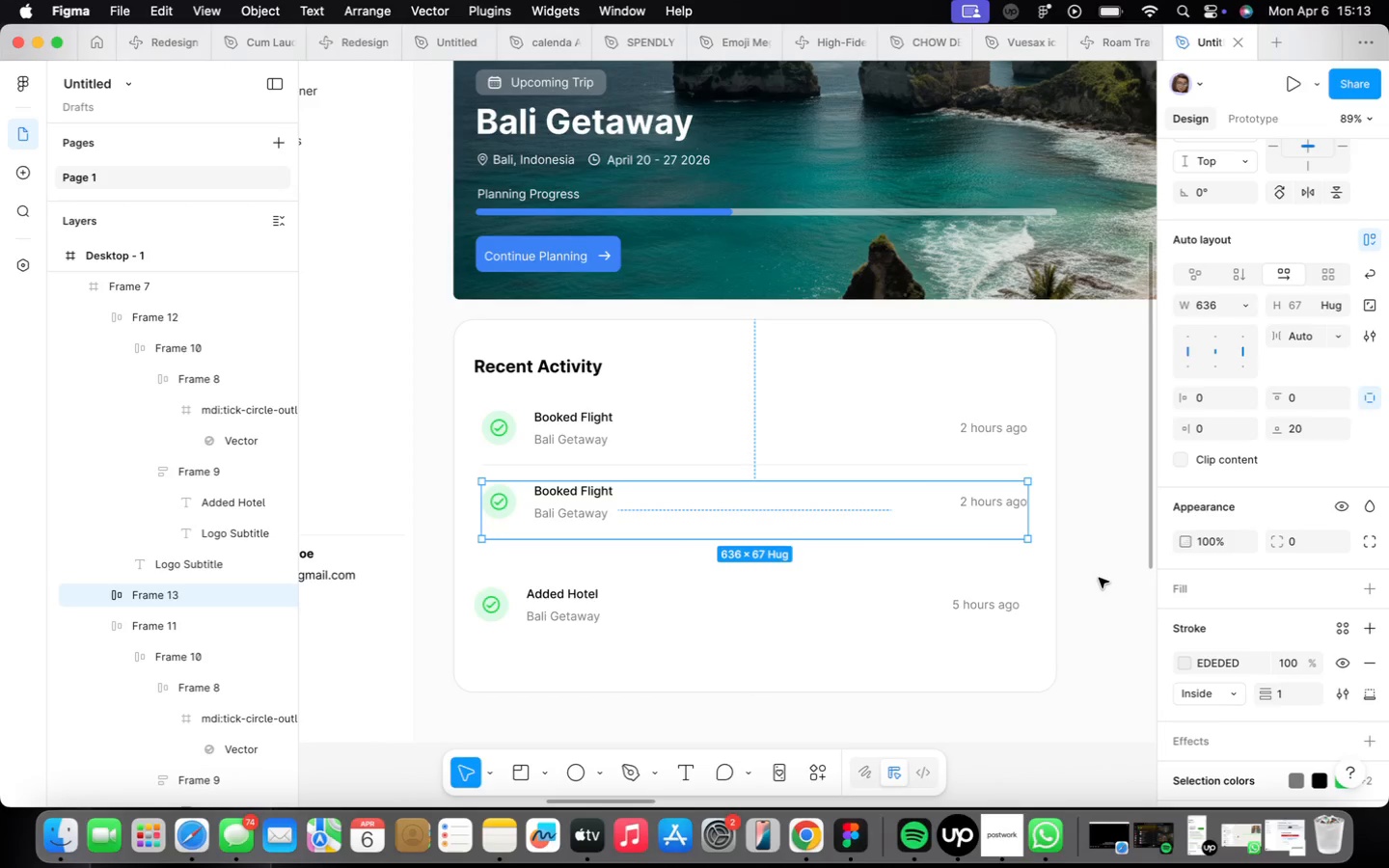 
key(ArrowDown)
 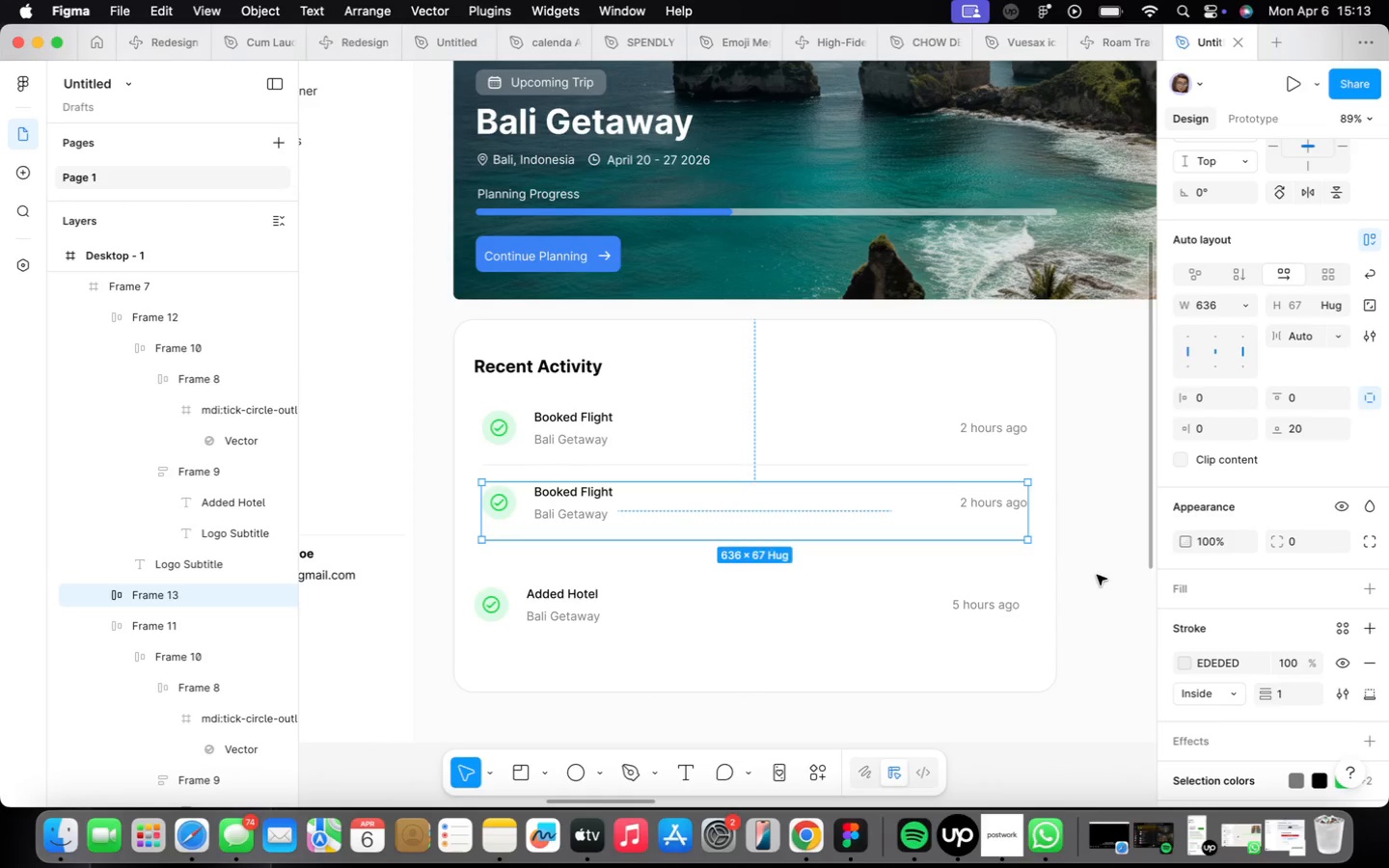 
key(ArrowDown)
 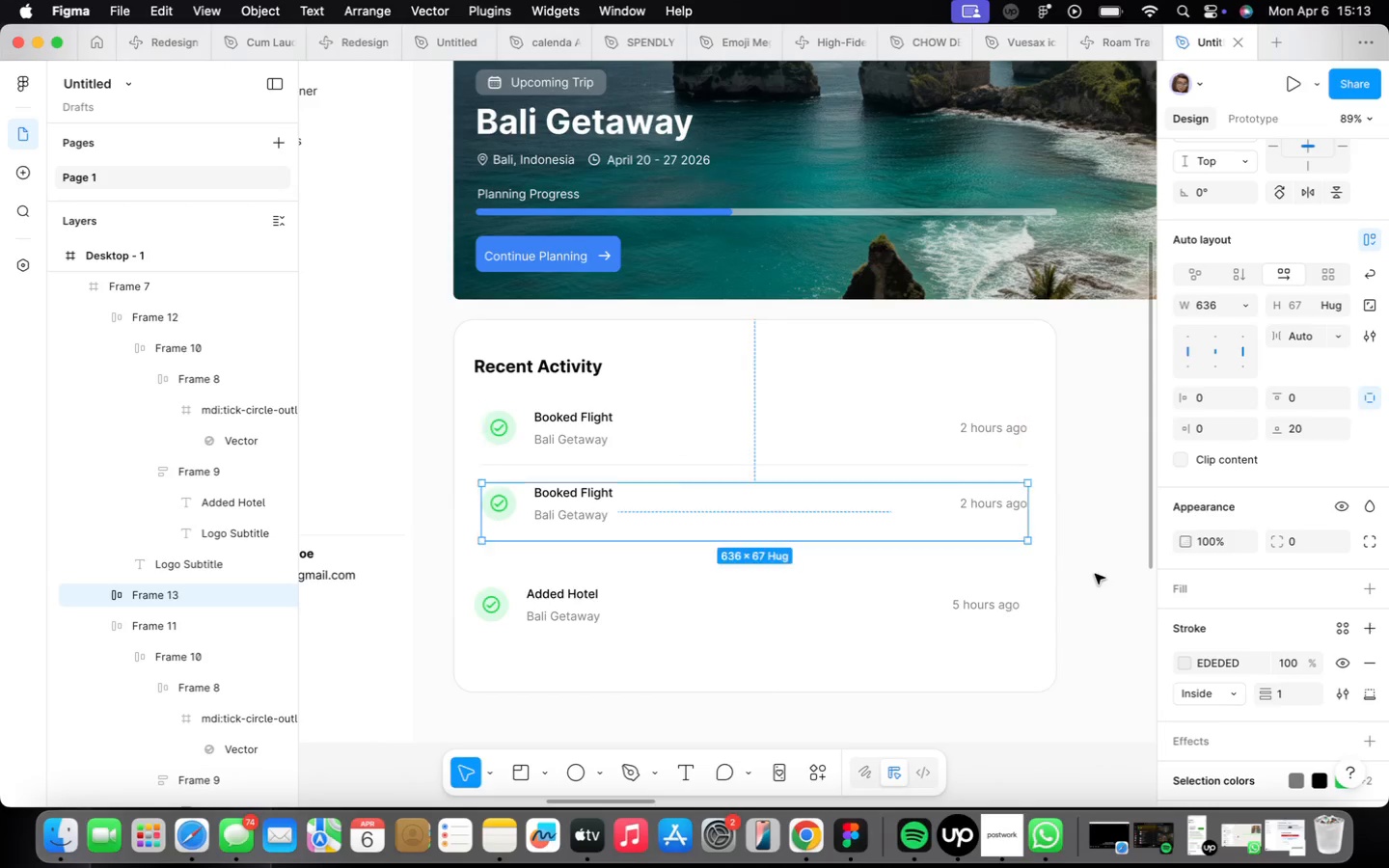 
key(ArrowDown)
 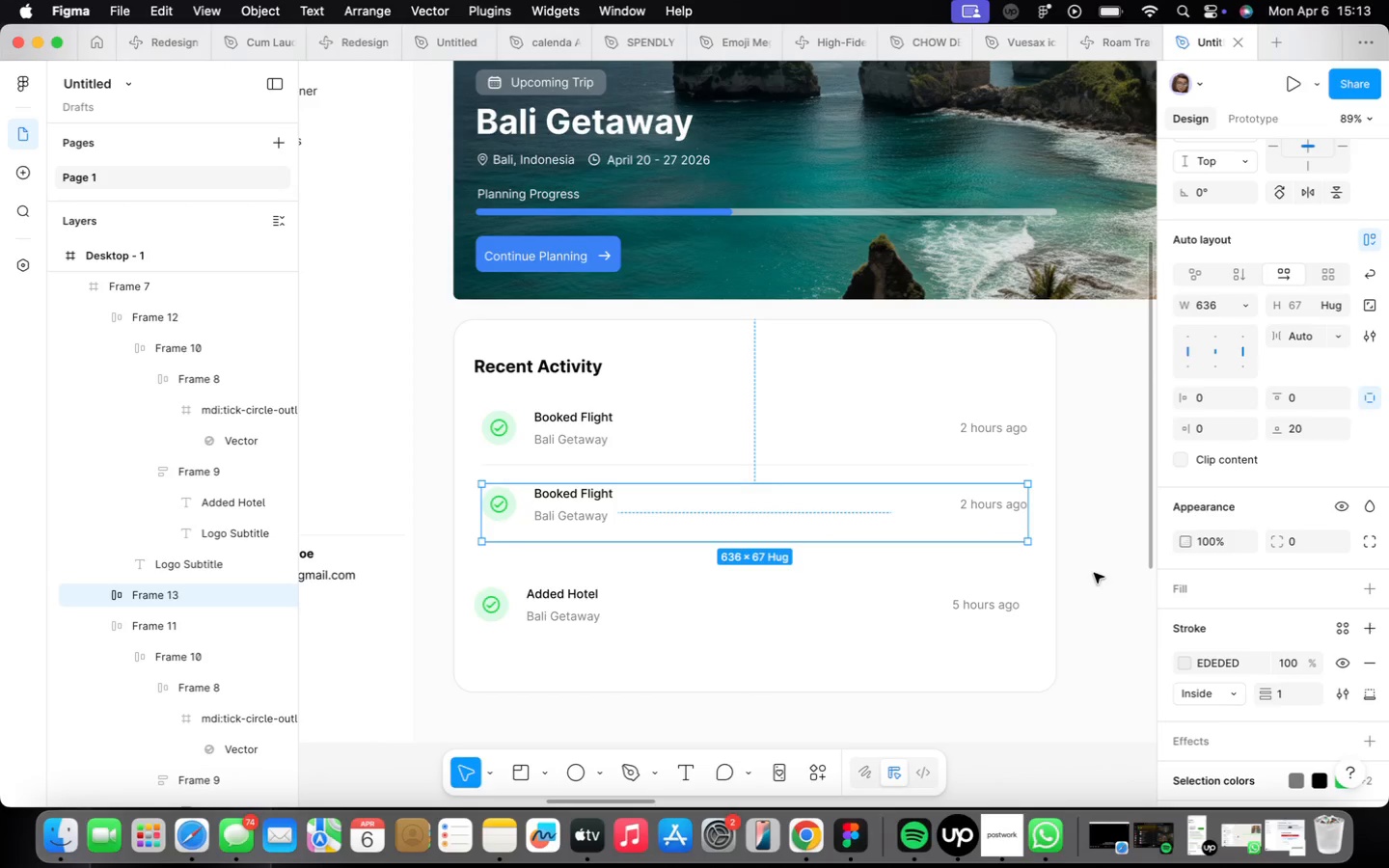 
key(ArrowDown)
 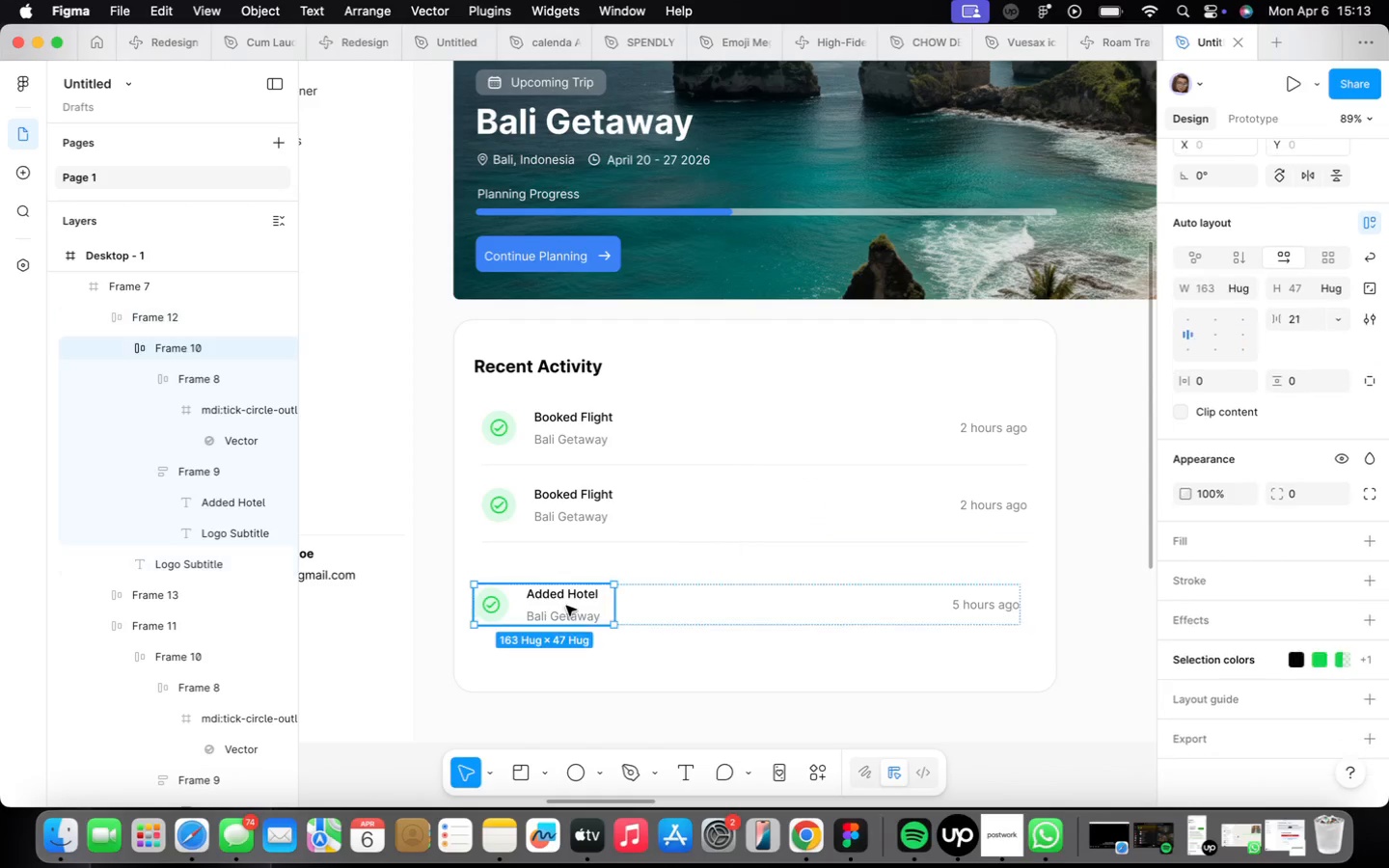 
right_click([565, 607])
 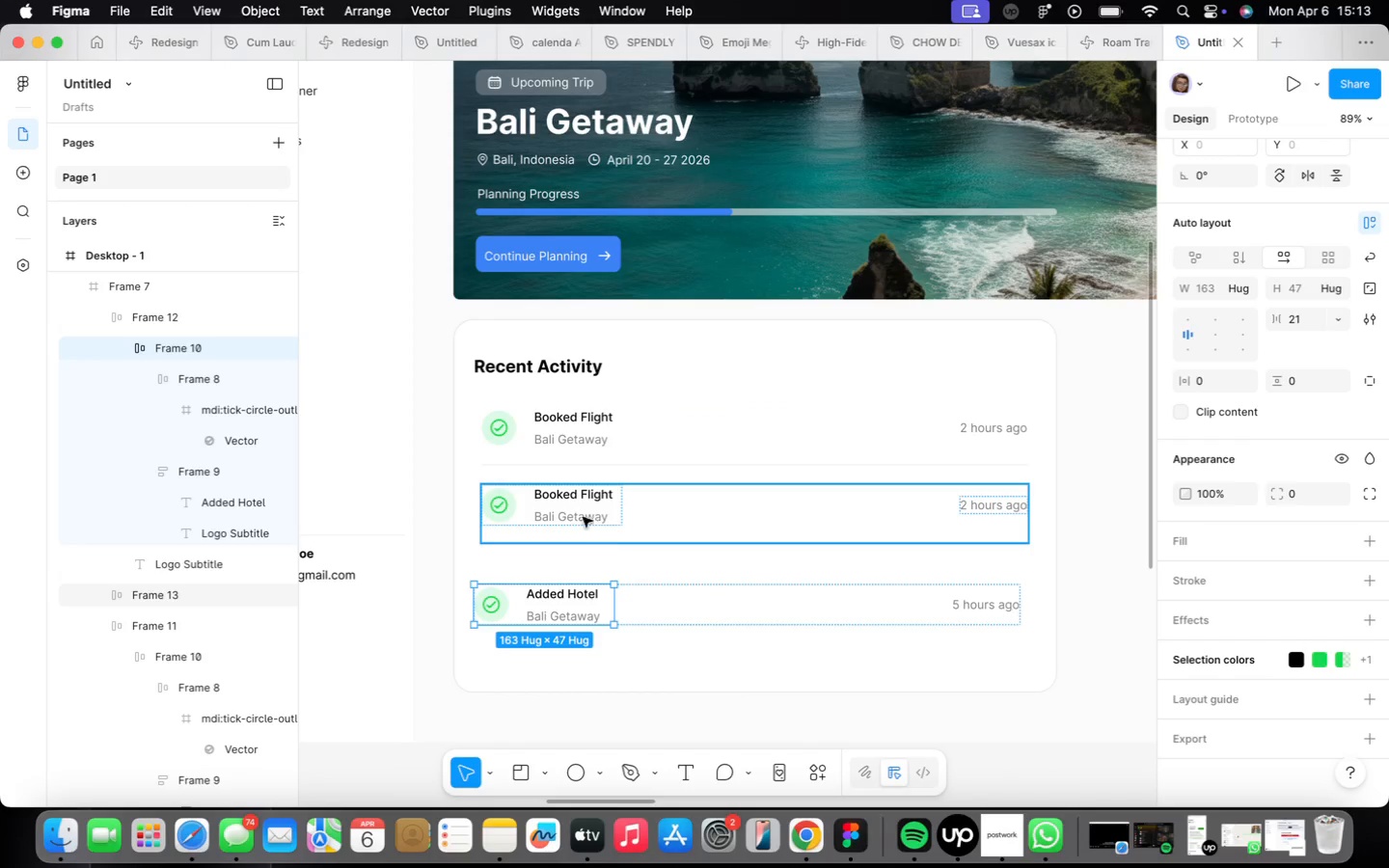 
right_click([585, 508])
 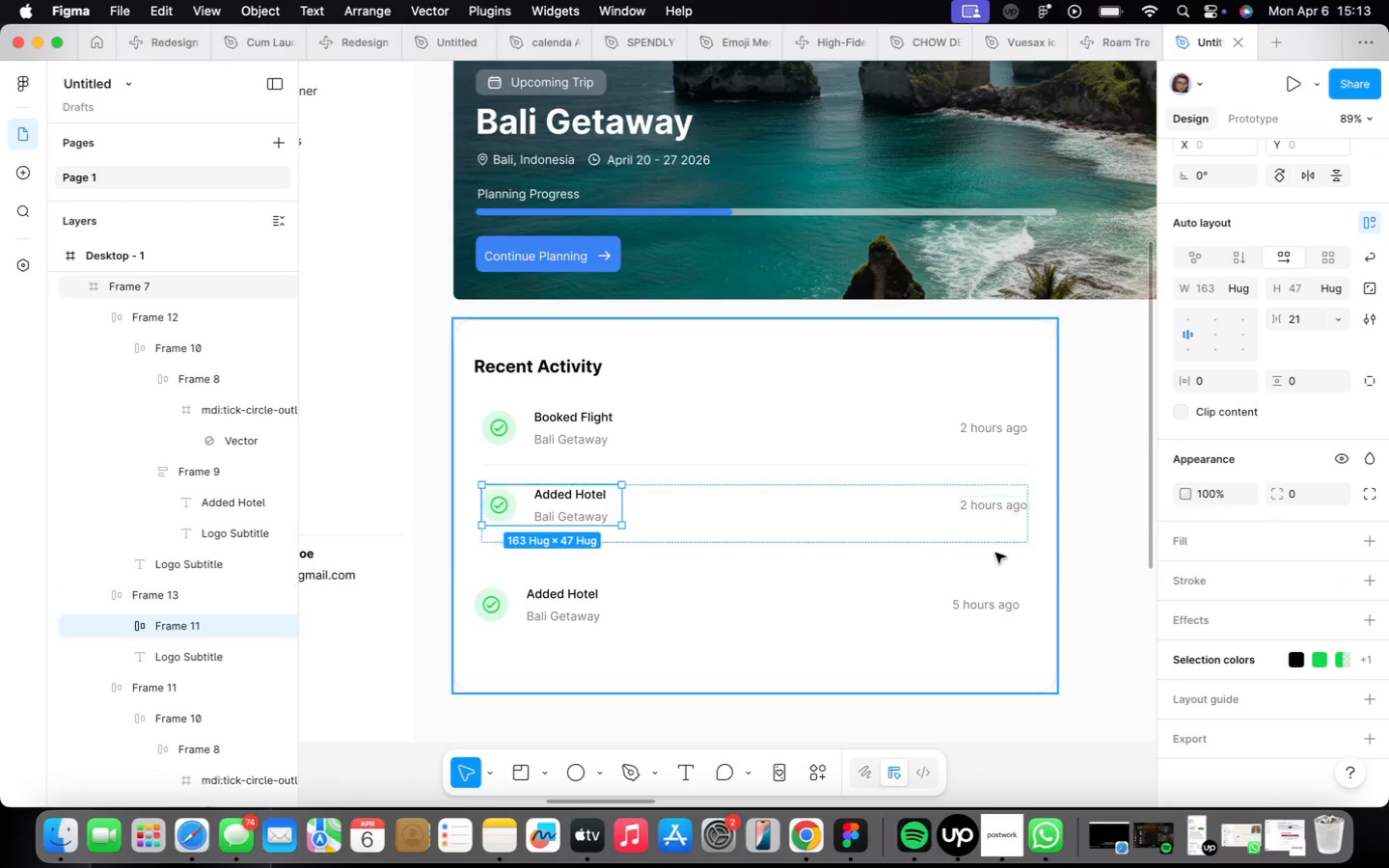 
double_click([982, 603])
 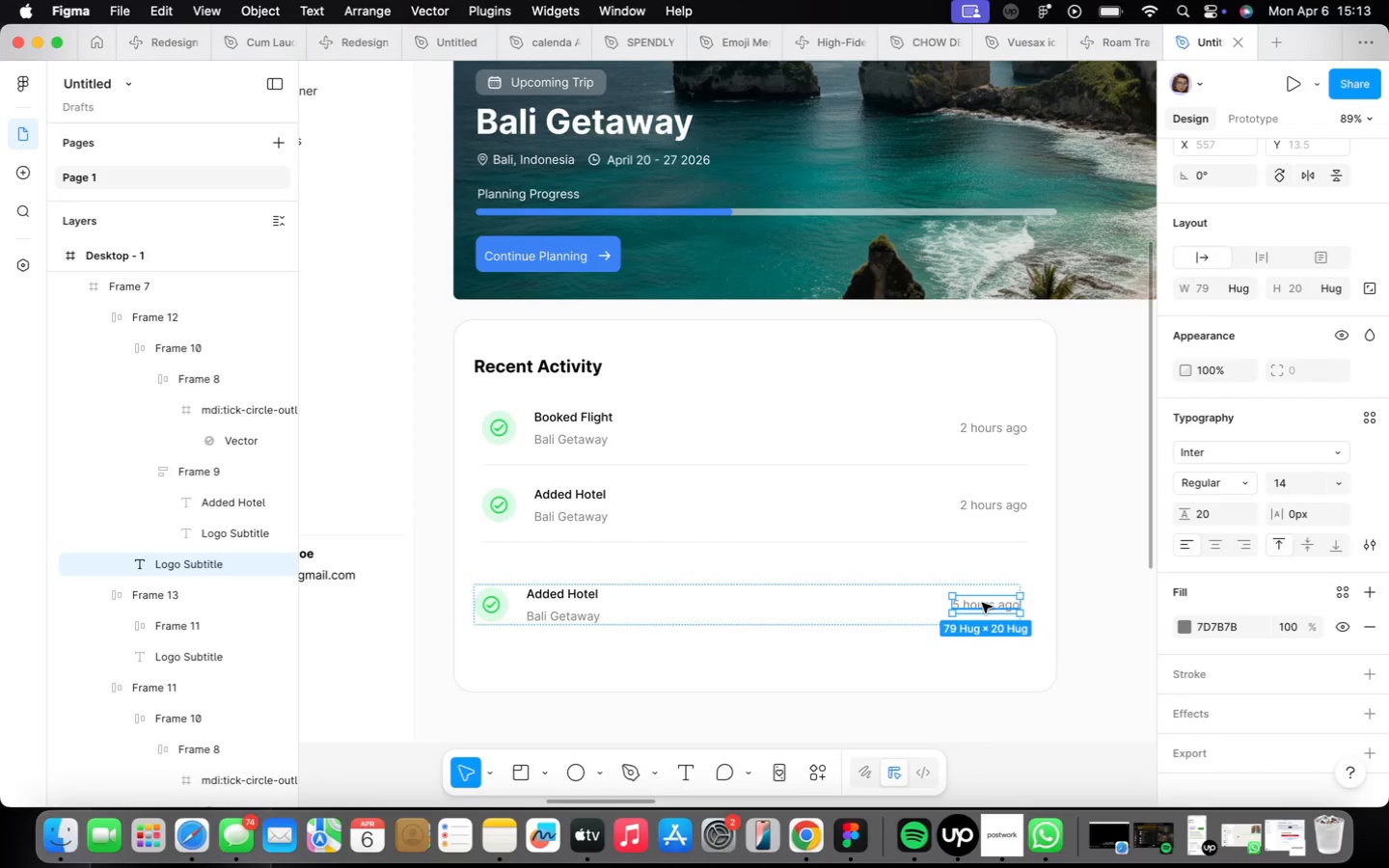 
right_click([982, 603])
 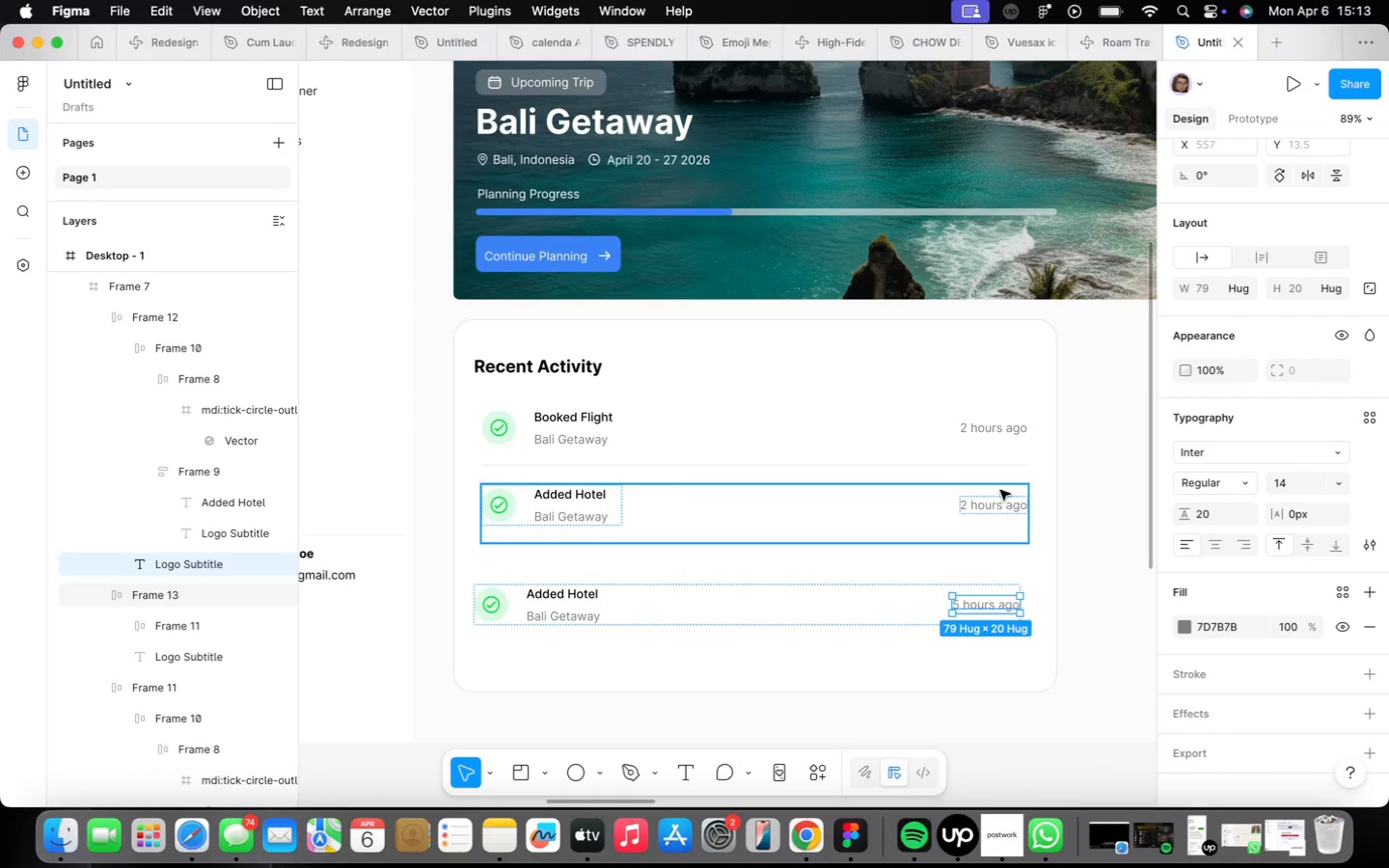 
right_click([997, 495])
 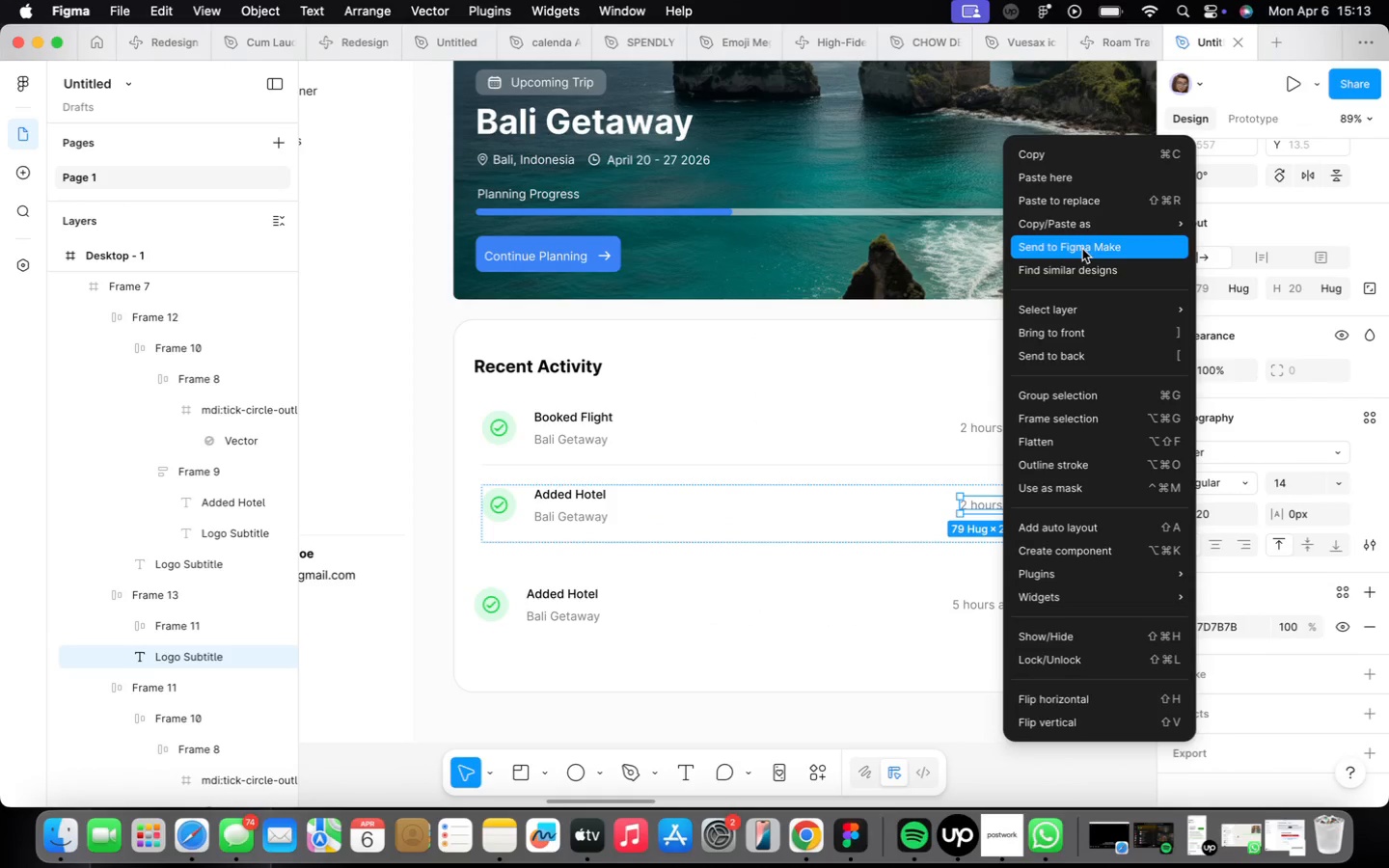 
left_click([1070, 195])